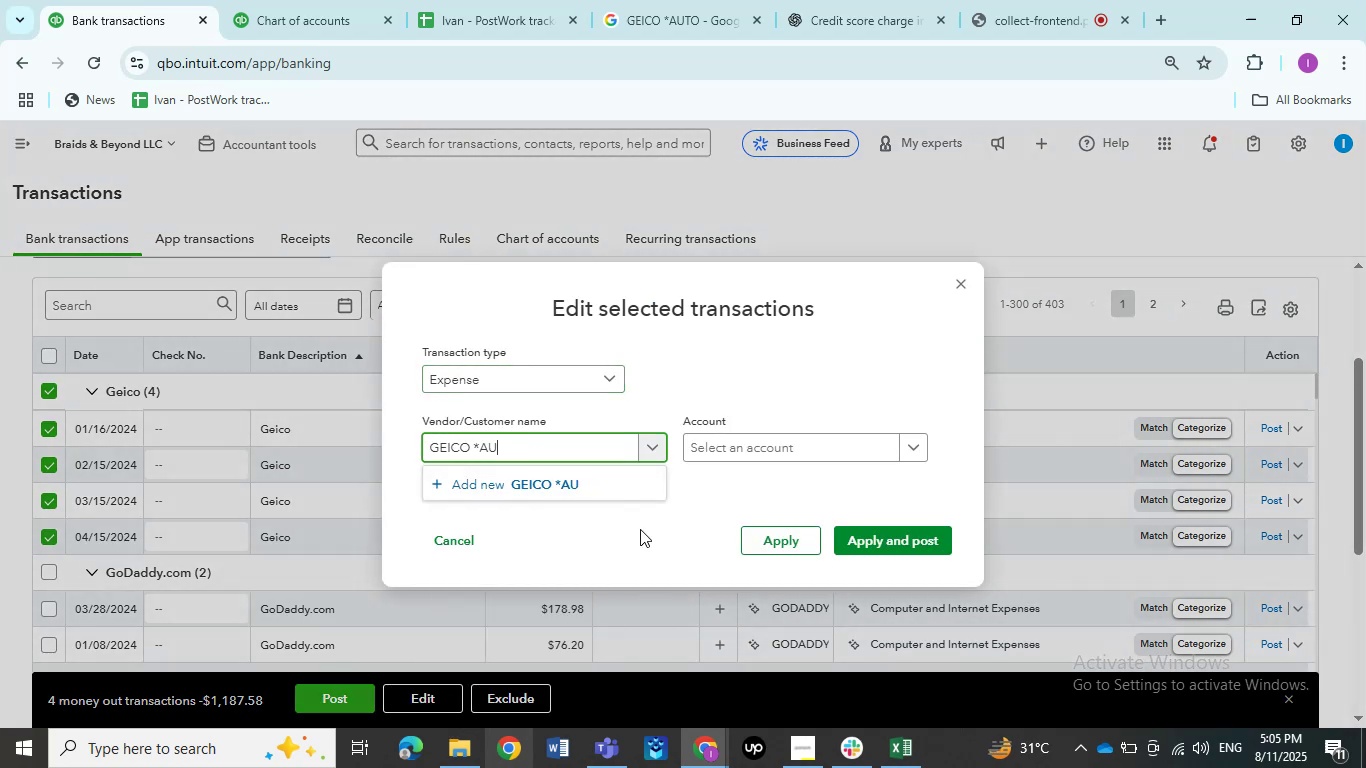 
key(Backspace)
 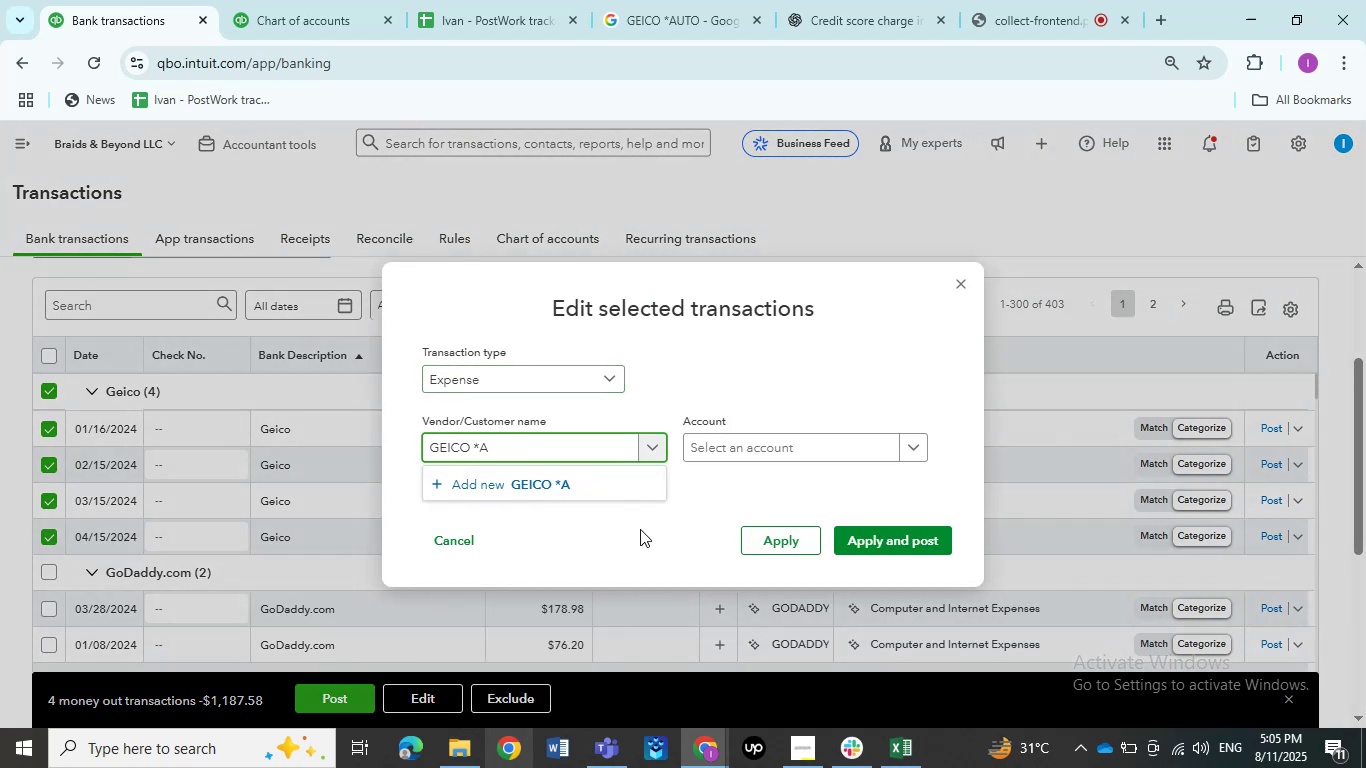 
key(Backspace)
 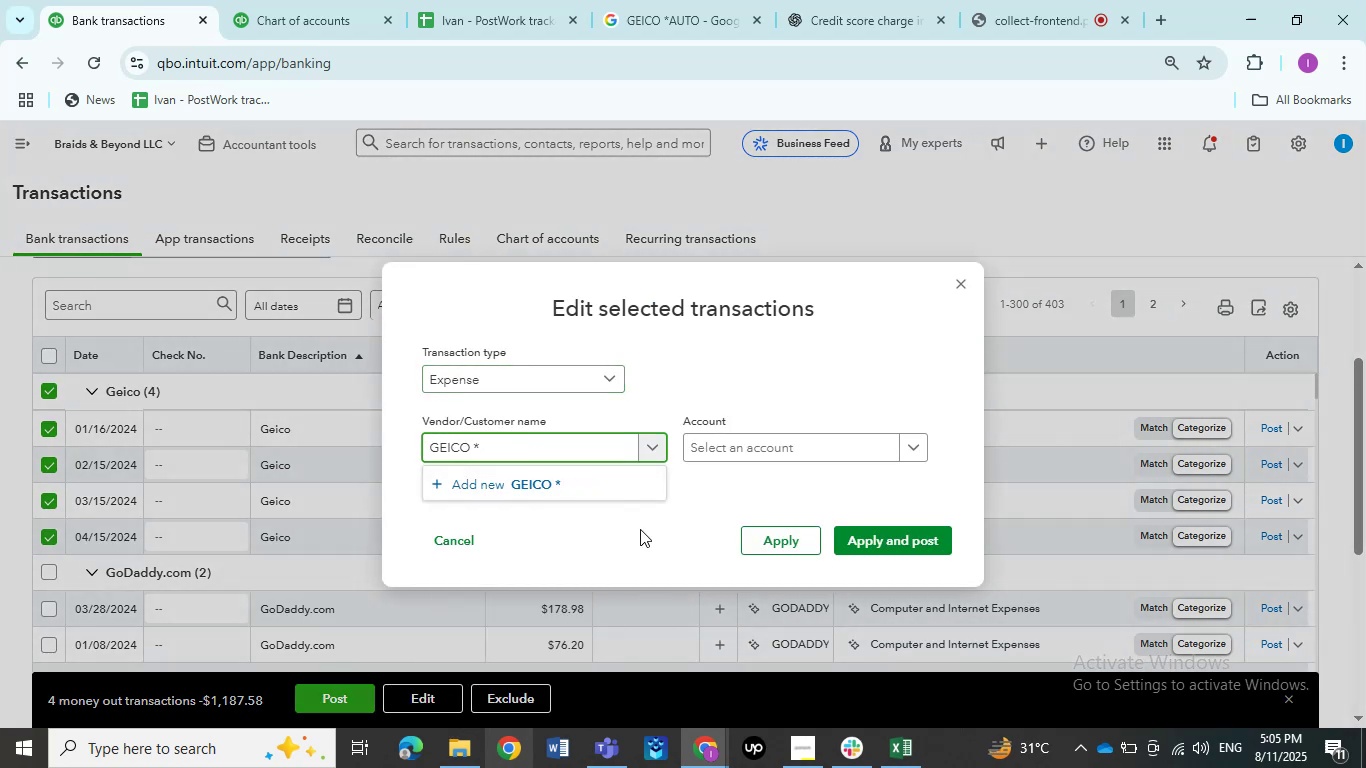 
key(Backspace)
 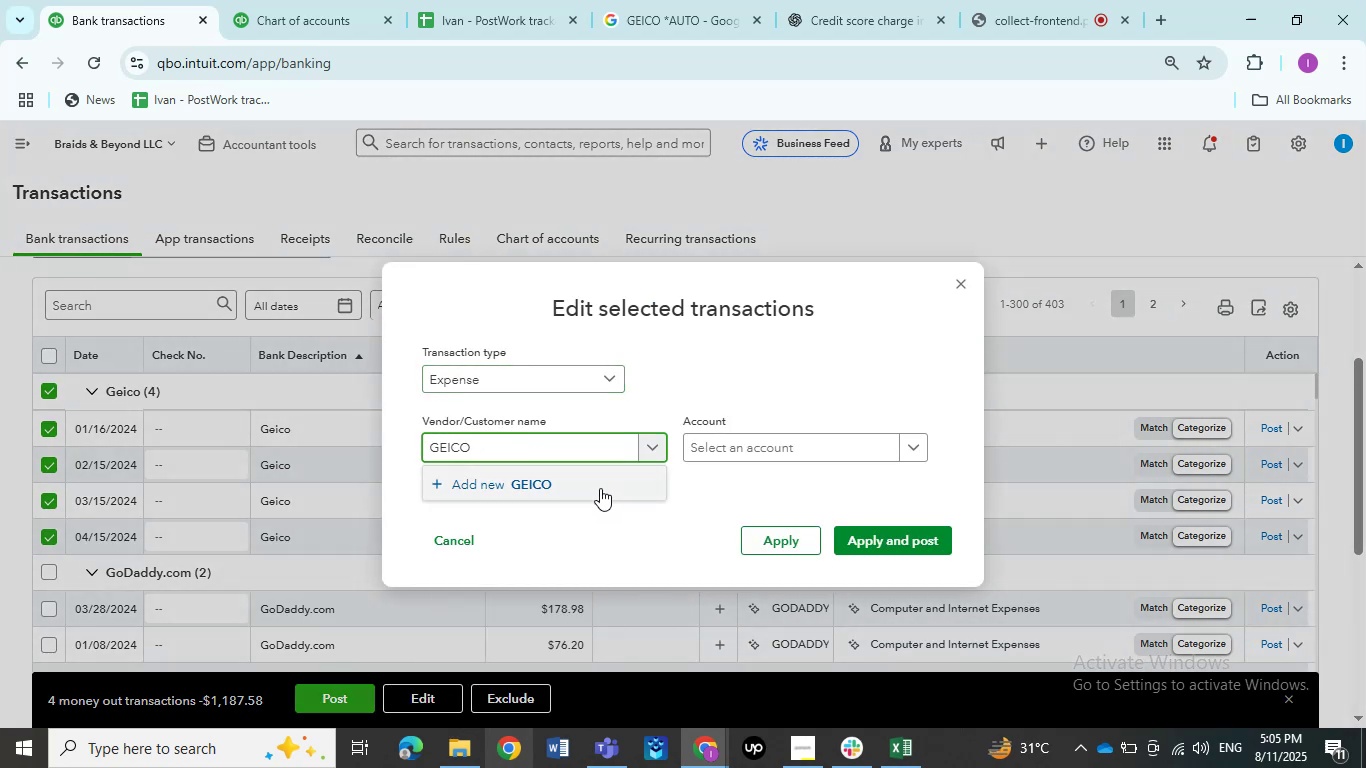 
left_click([600, 488])
 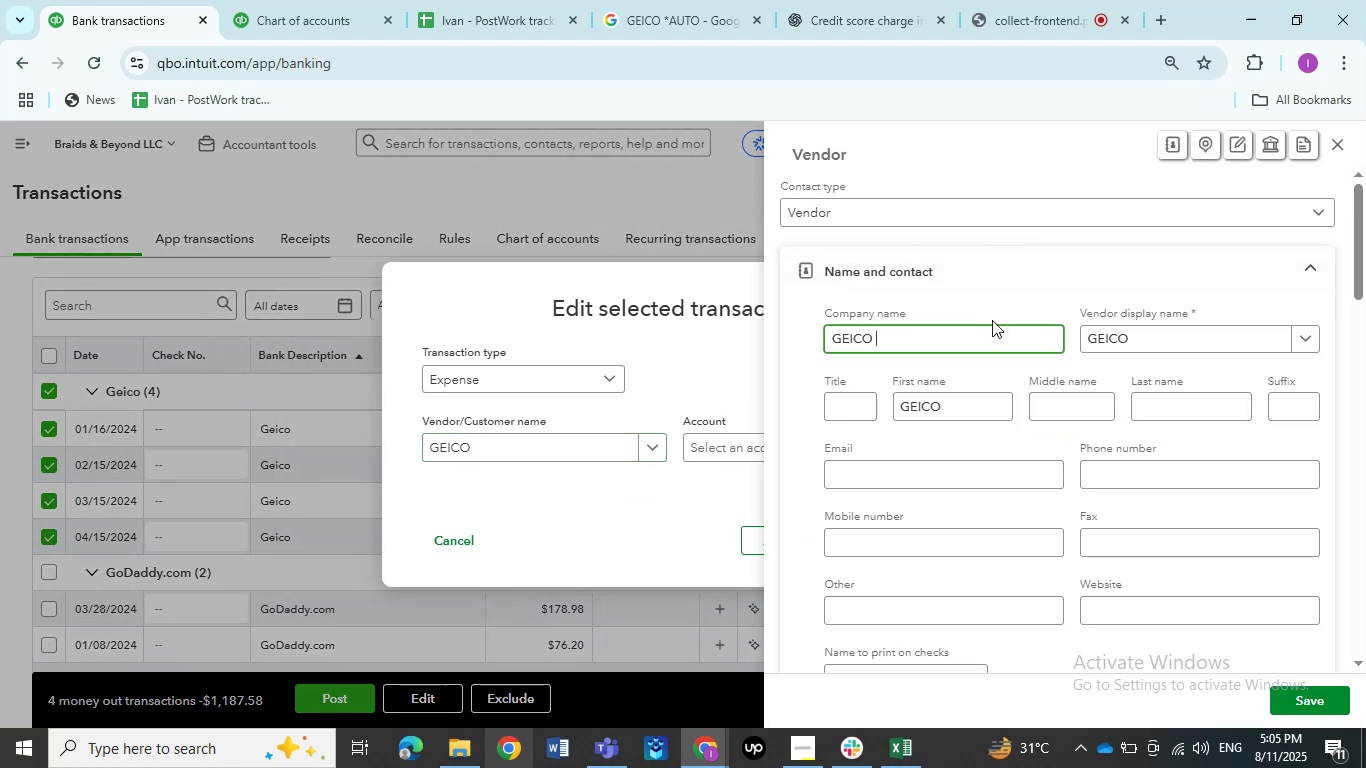 
left_click([1304, 689])
 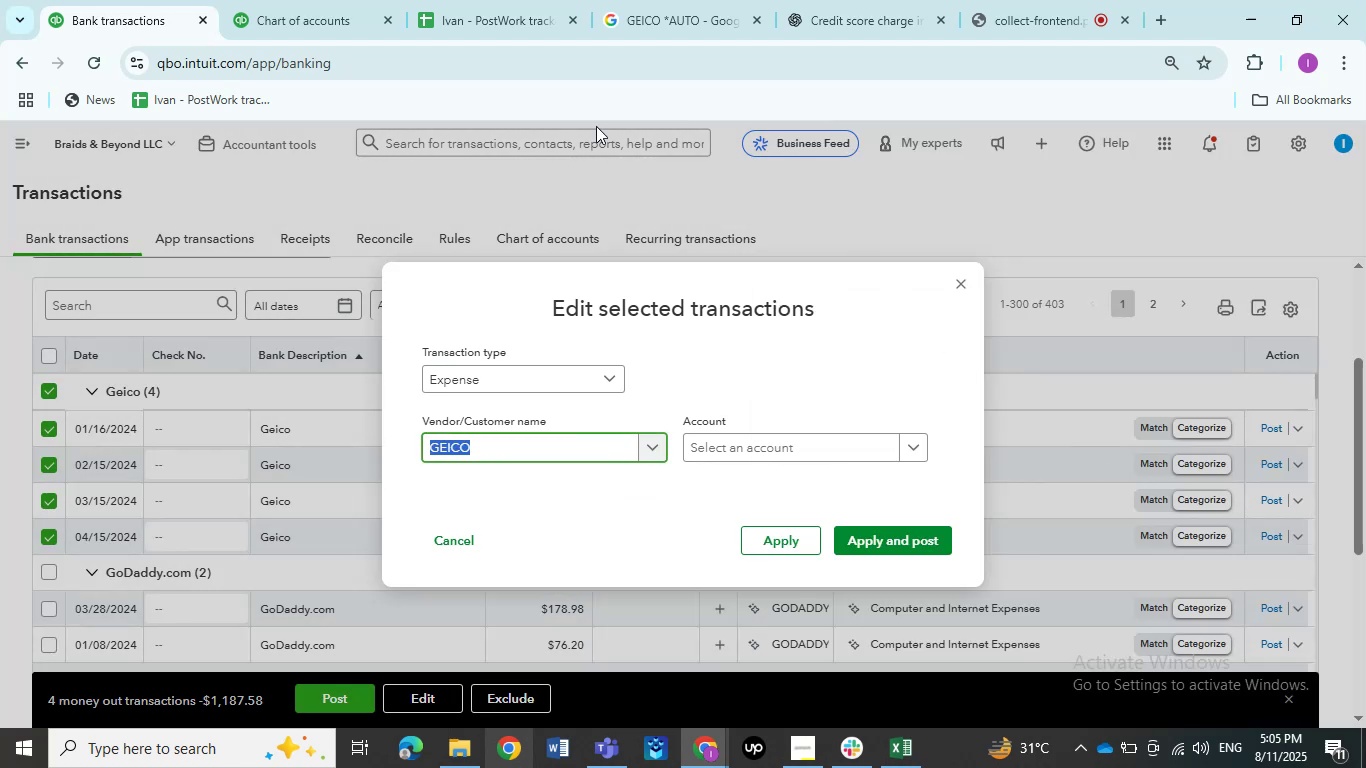 
left_click([527, 24])
 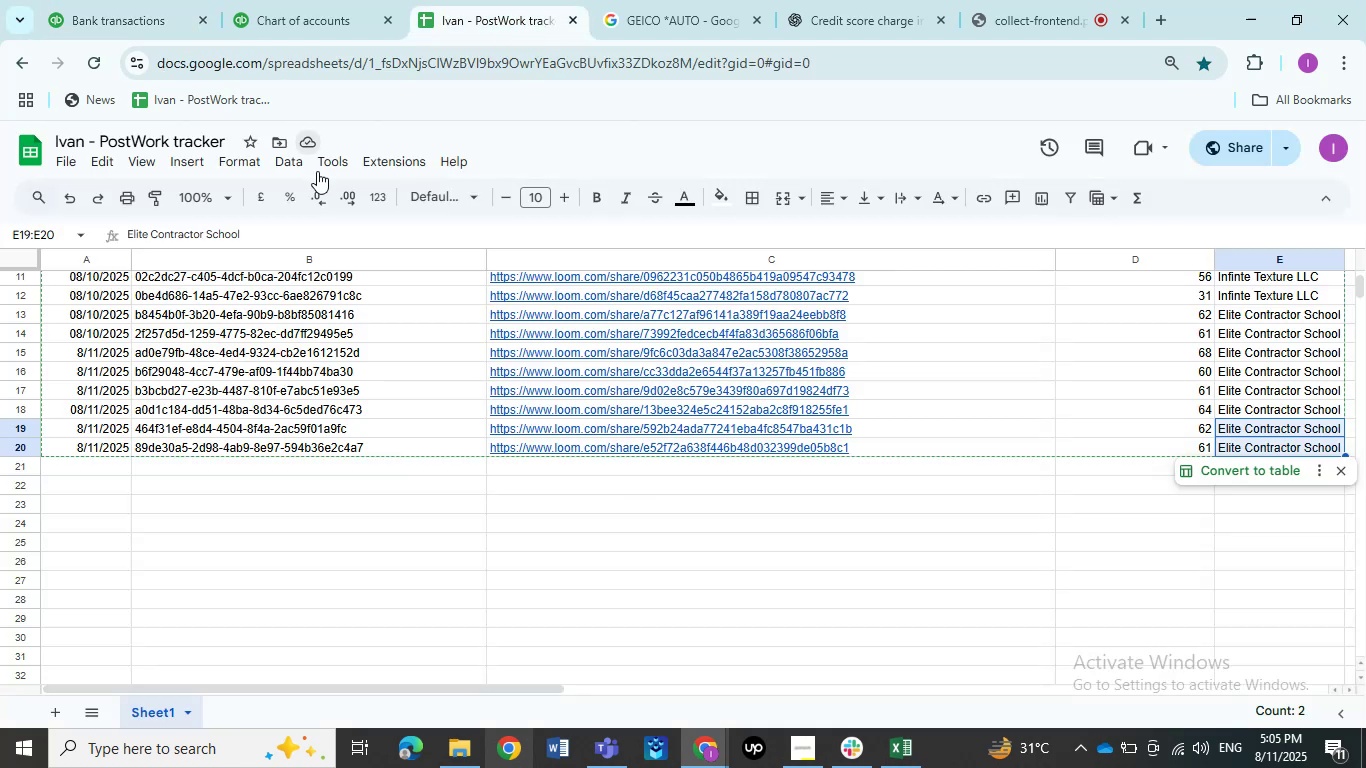 
left_click([90, 0])
 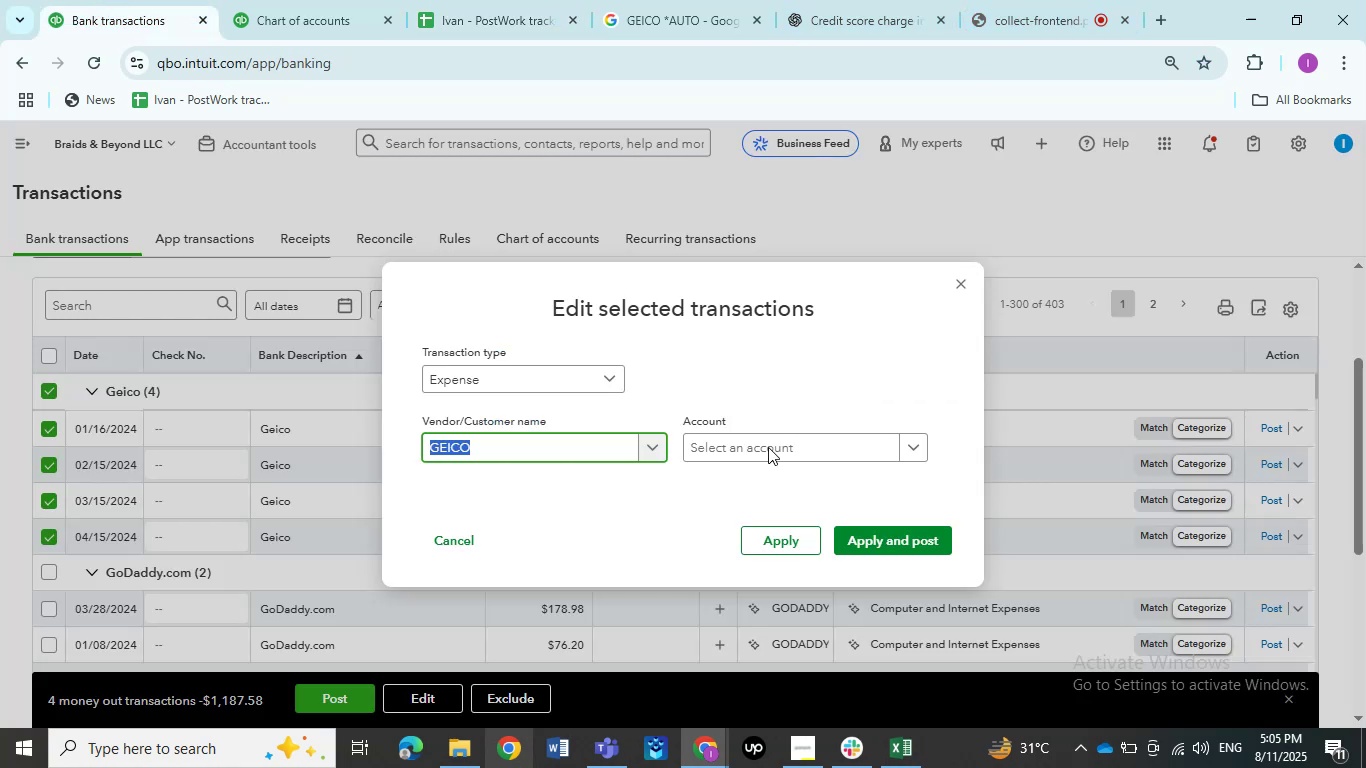 
left_click([763, 450])
 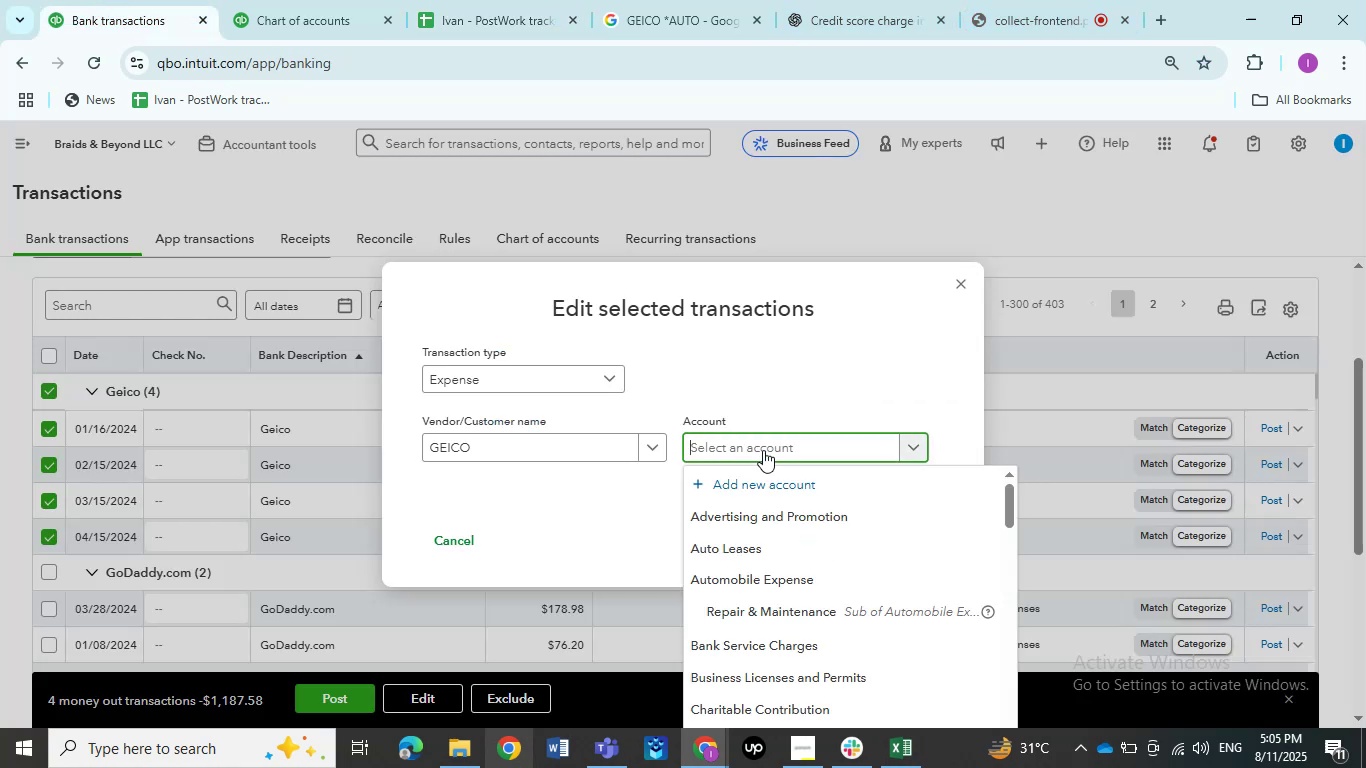 
type(In)
 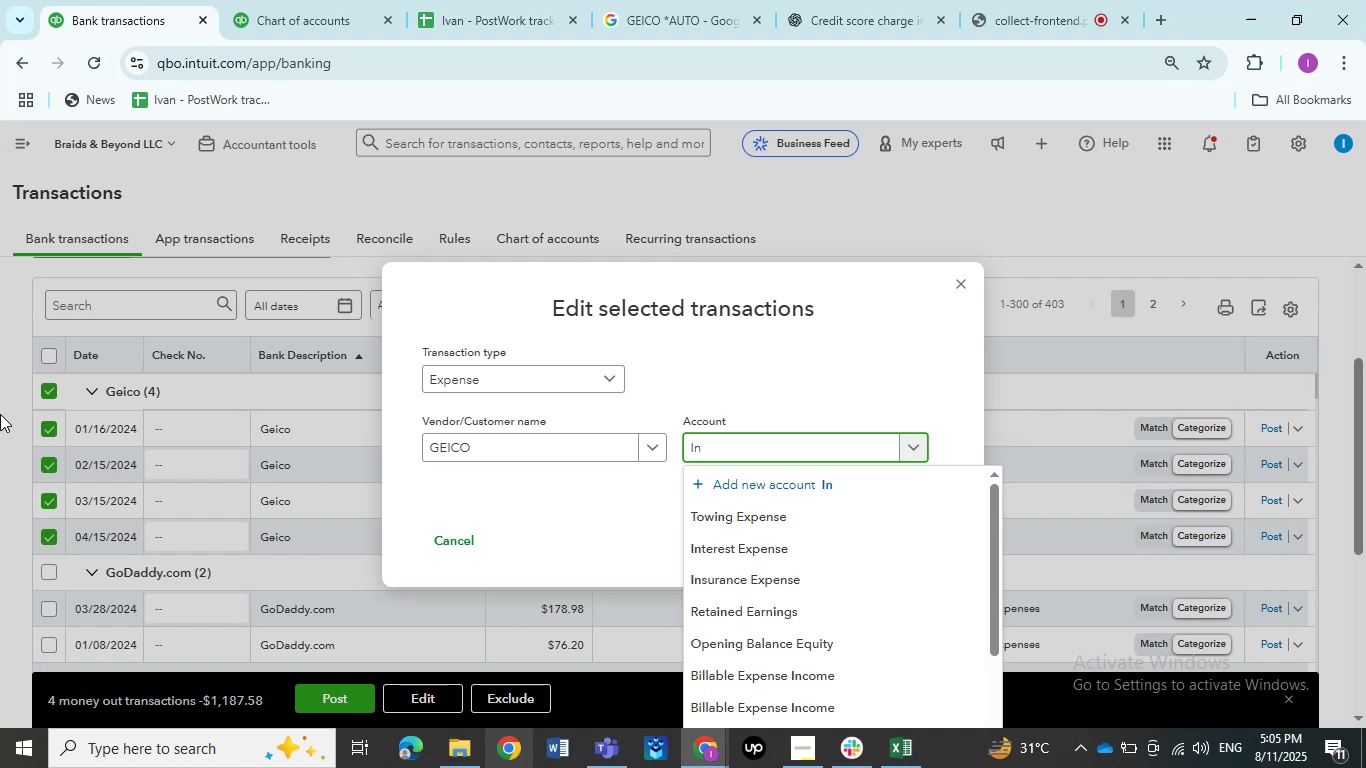 
wait(20.61)
 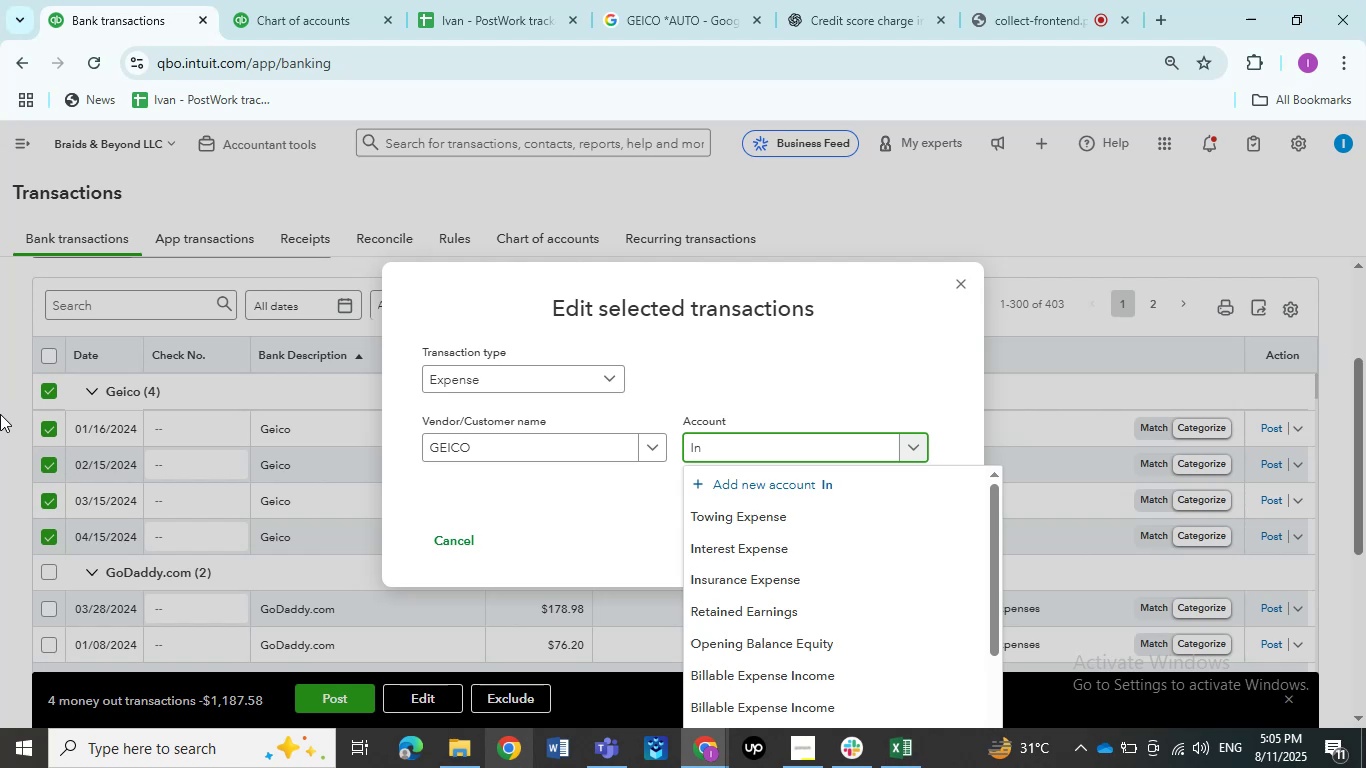 
left_click([804, 576])
 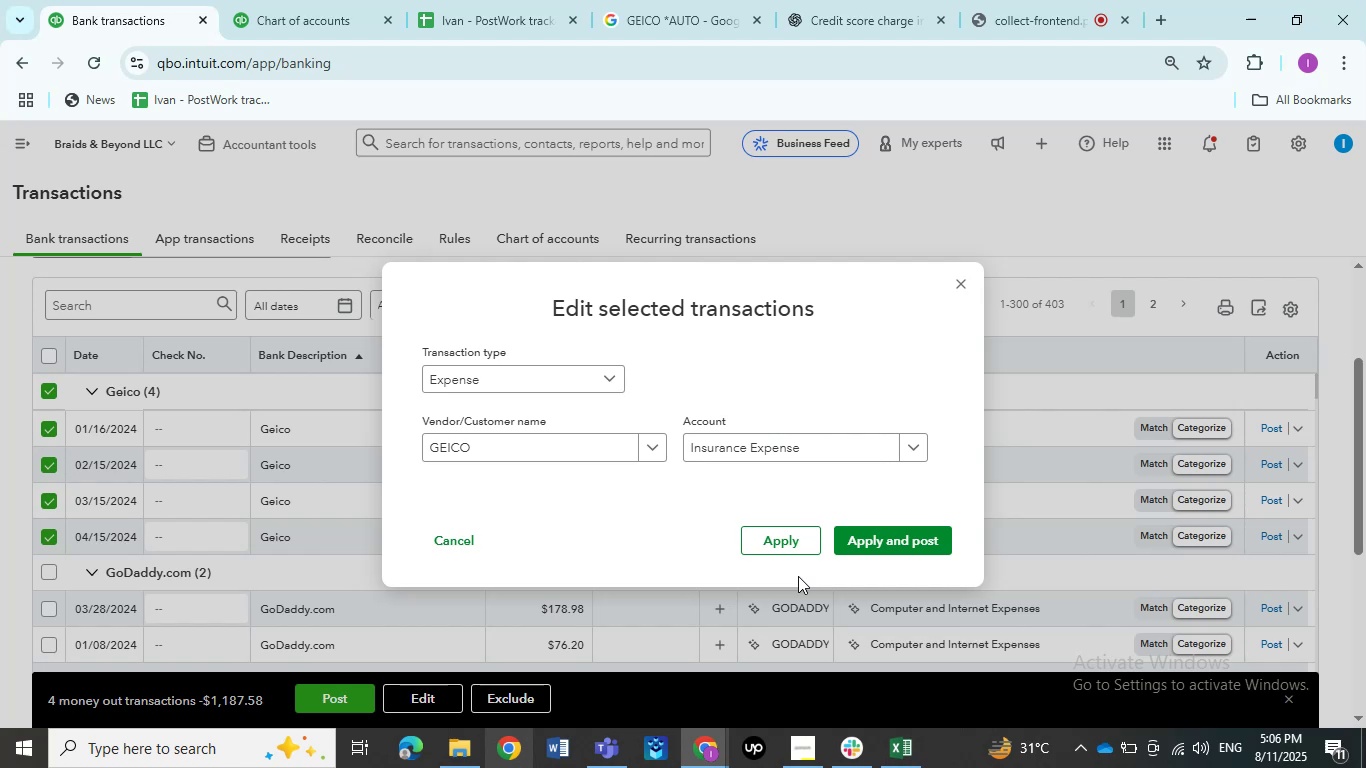 
wait(33.57)
 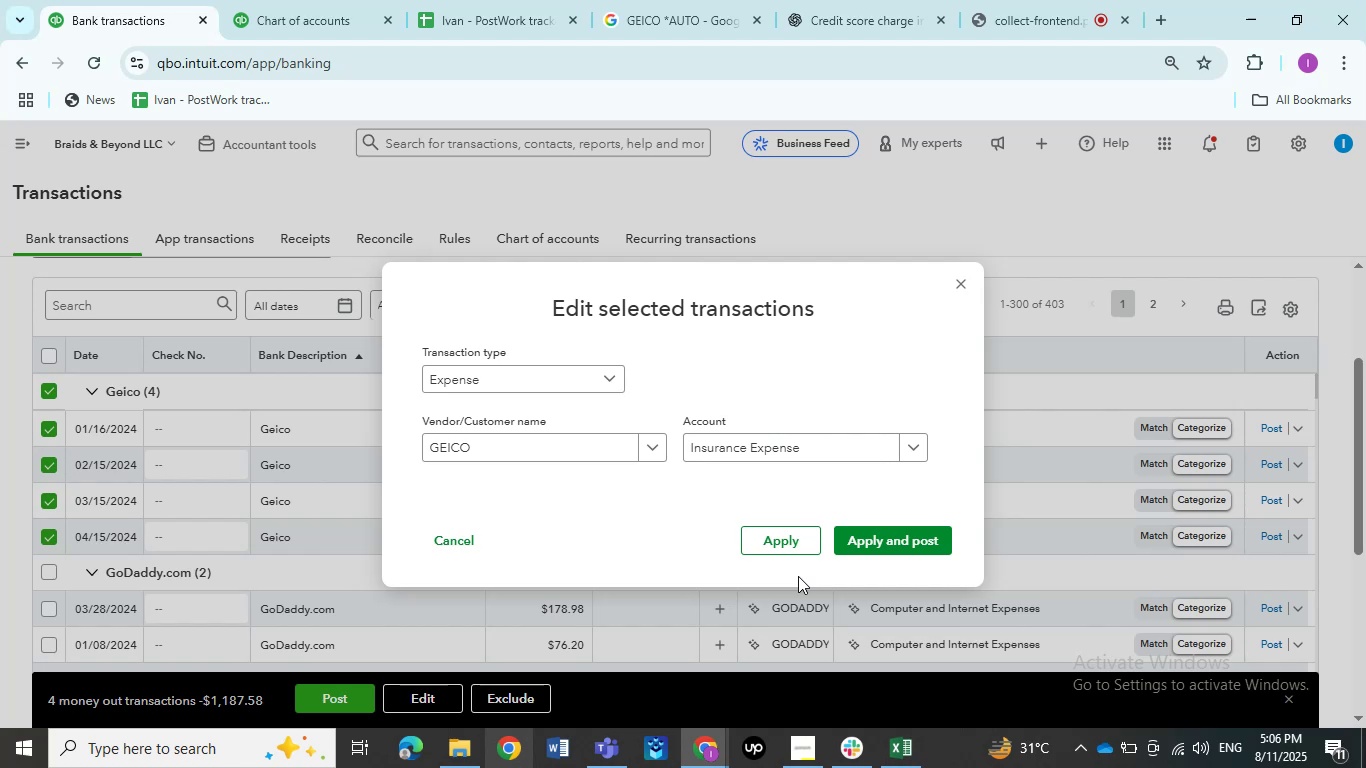 
left_click([889, 535])
 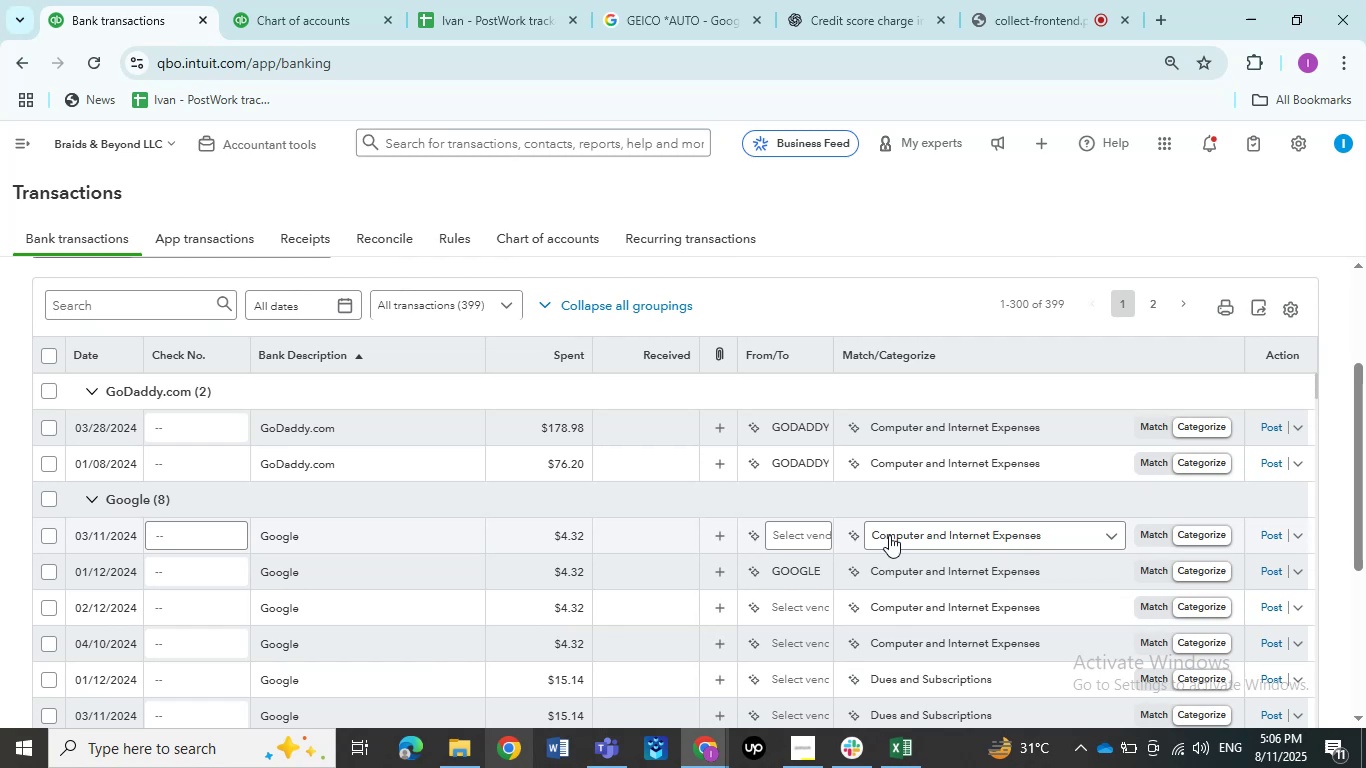 
wait(20.87)
 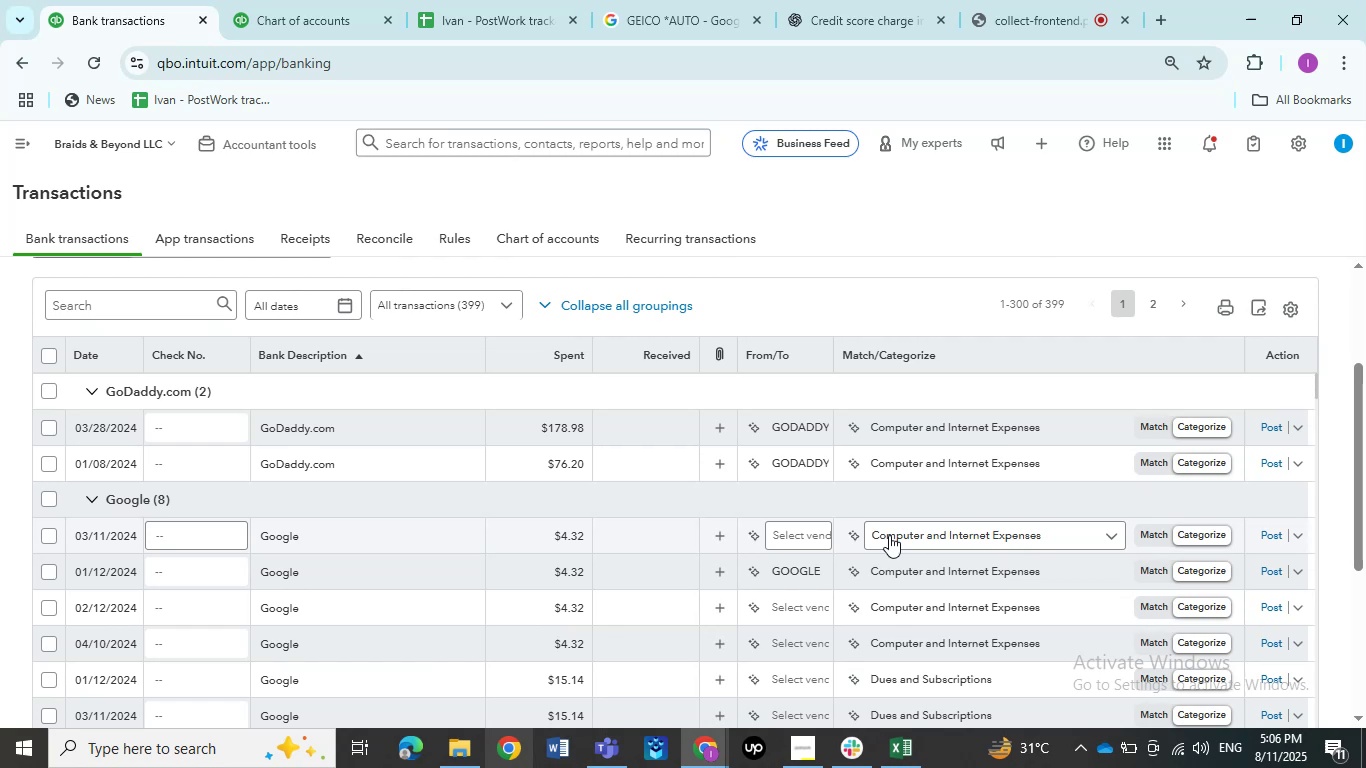 
left_click([52, 389])
 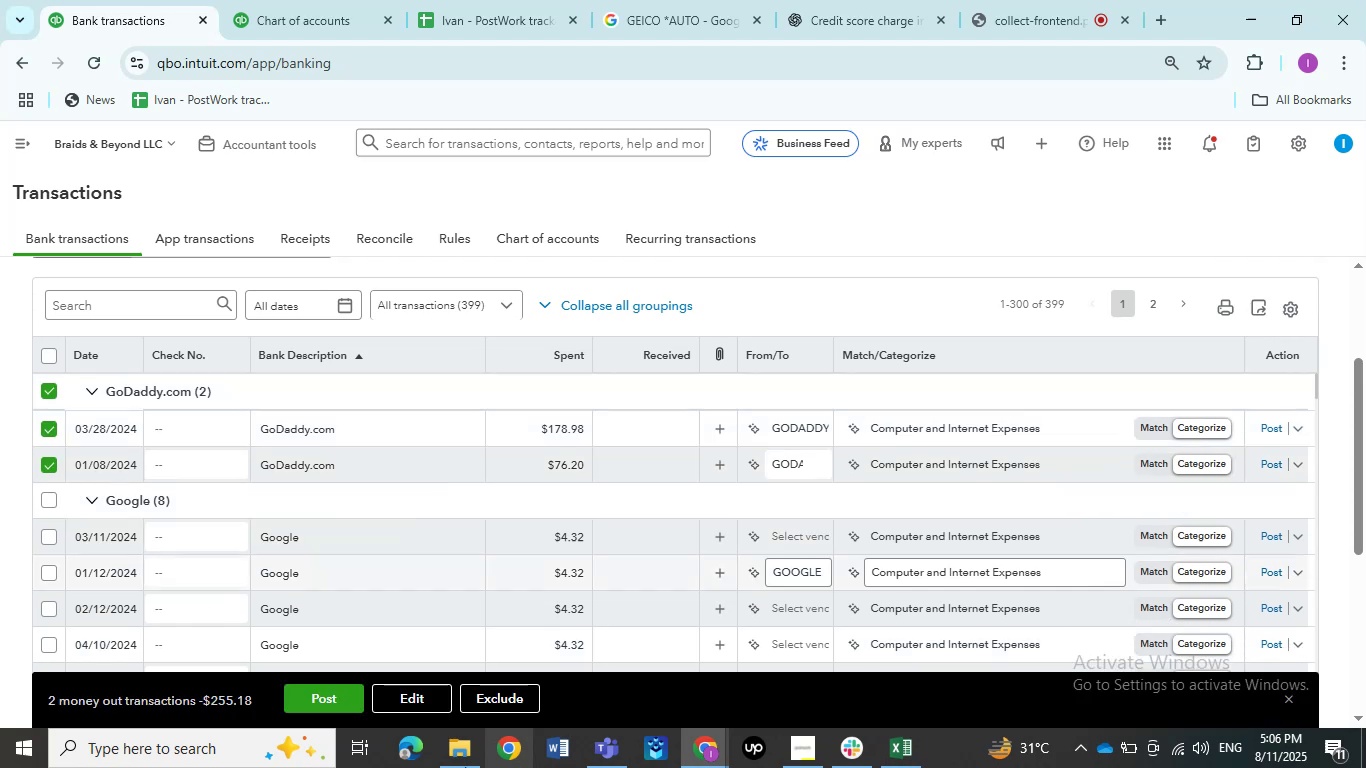 
wait(5.77)
 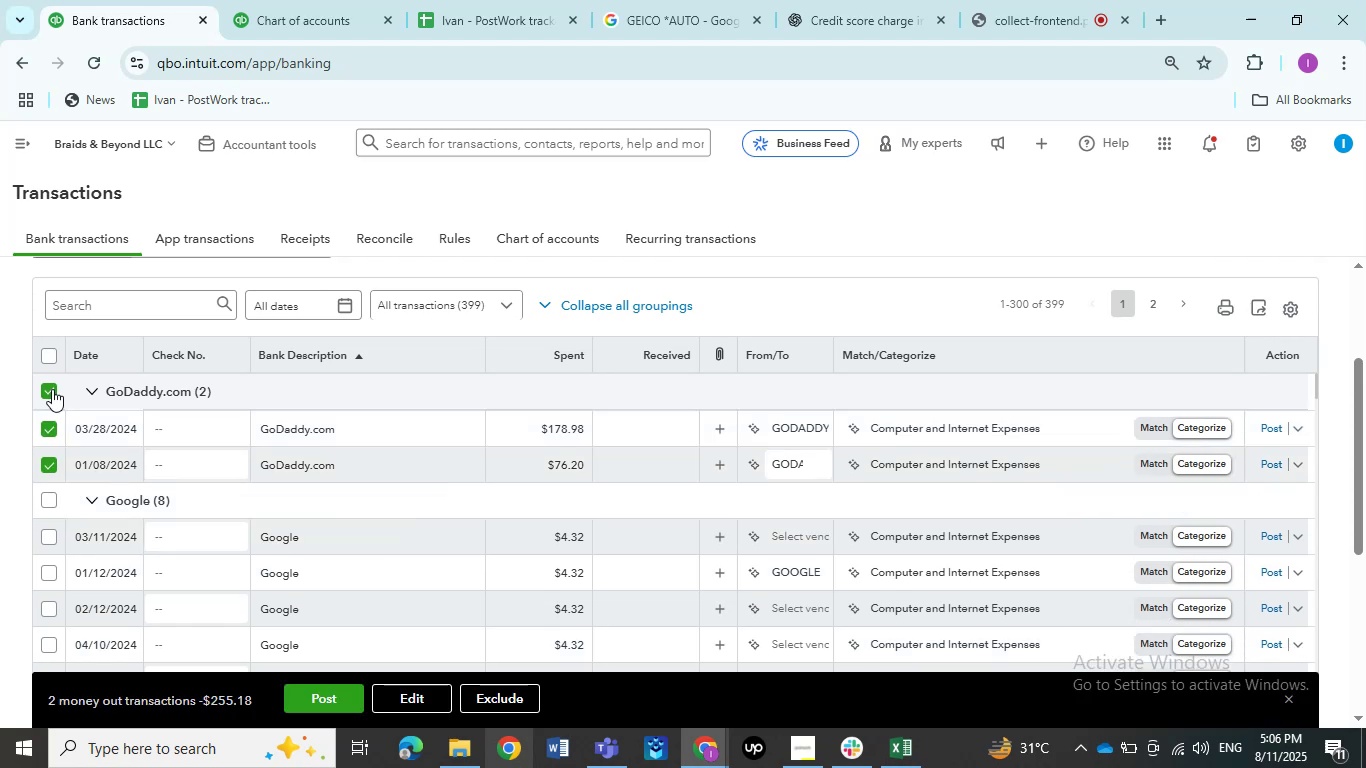 
left_click([397, 467])
 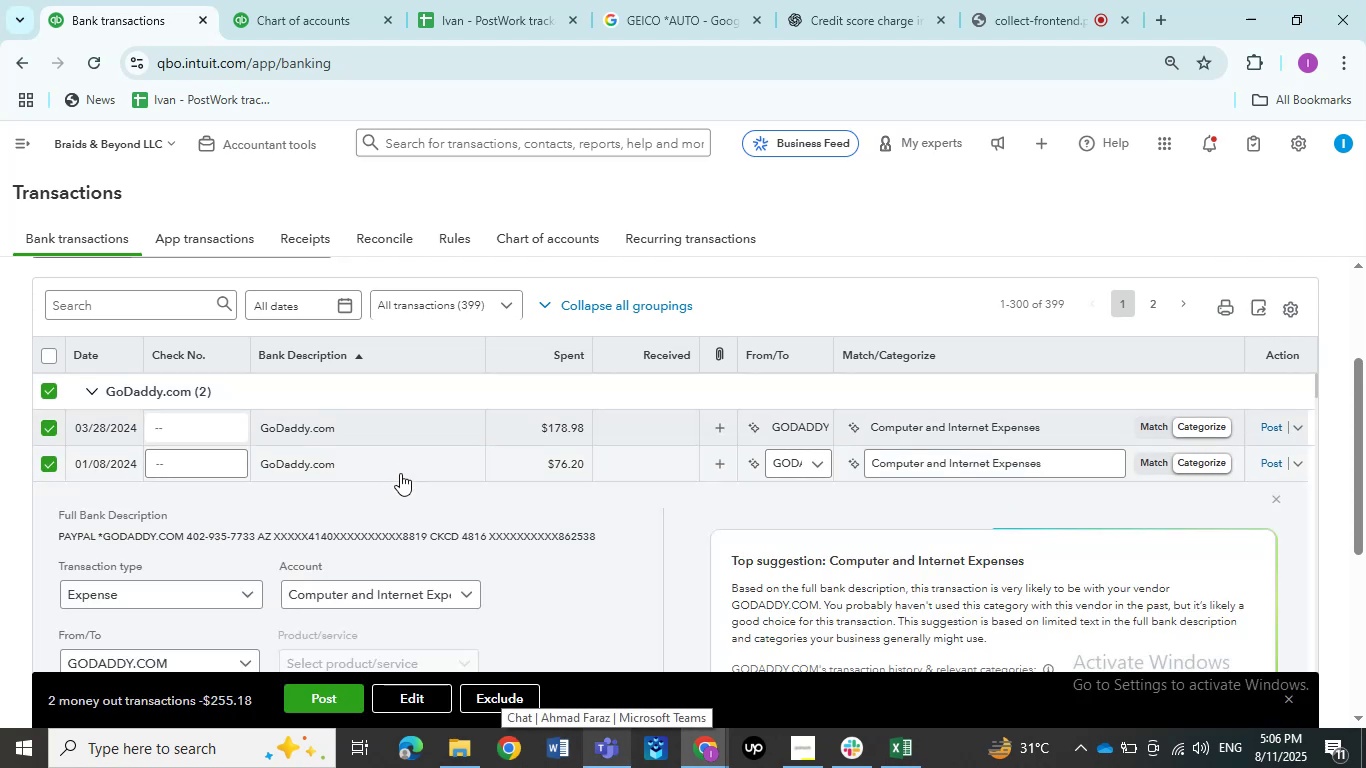 
left_click([400, 473])
 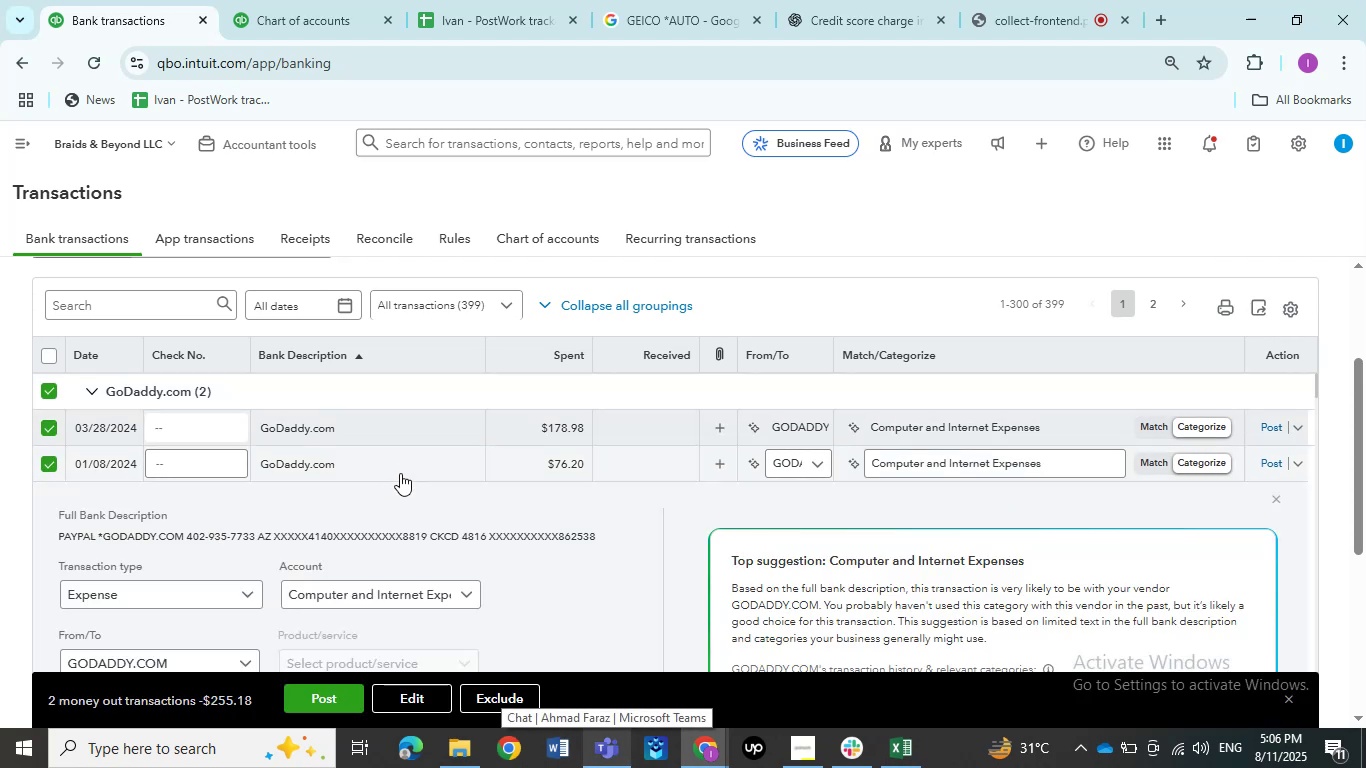 
mouse_move([389, 473])
 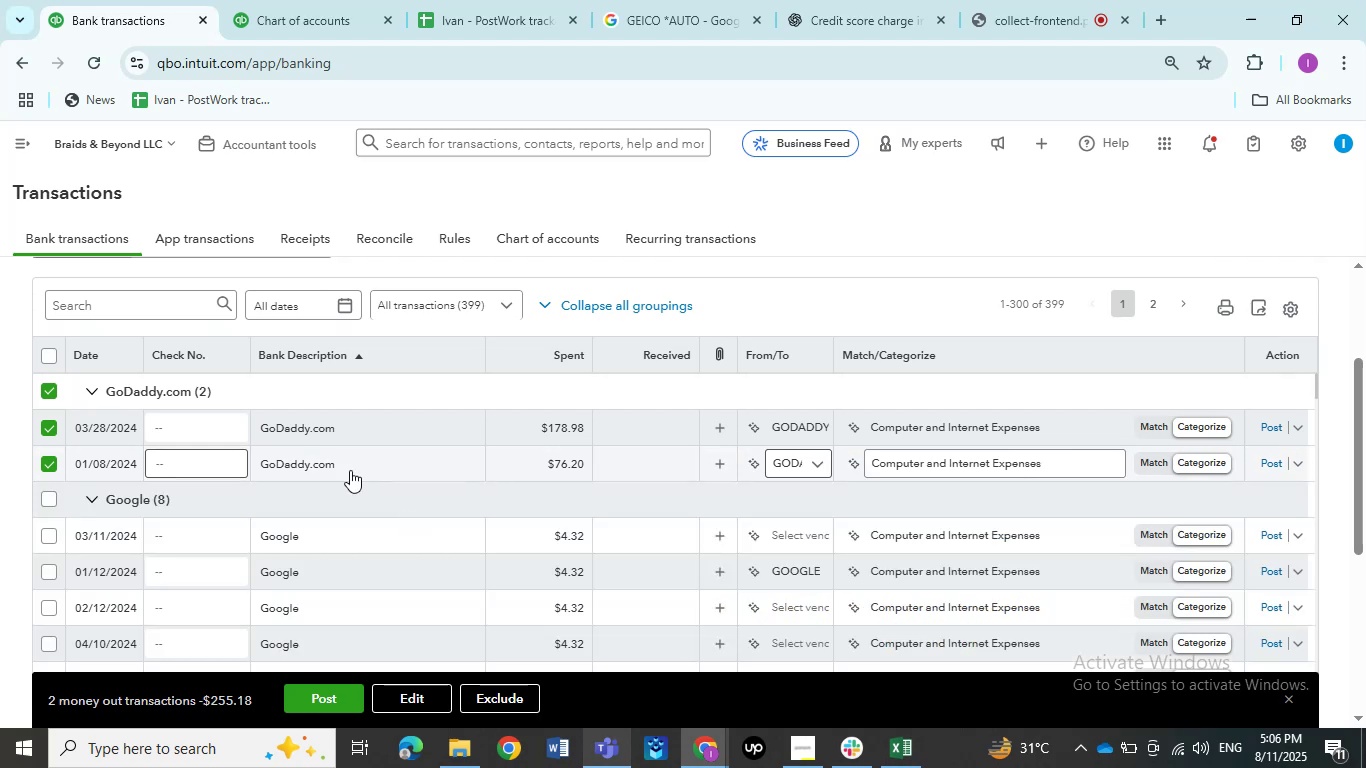 
mouse_move([309, 510])
 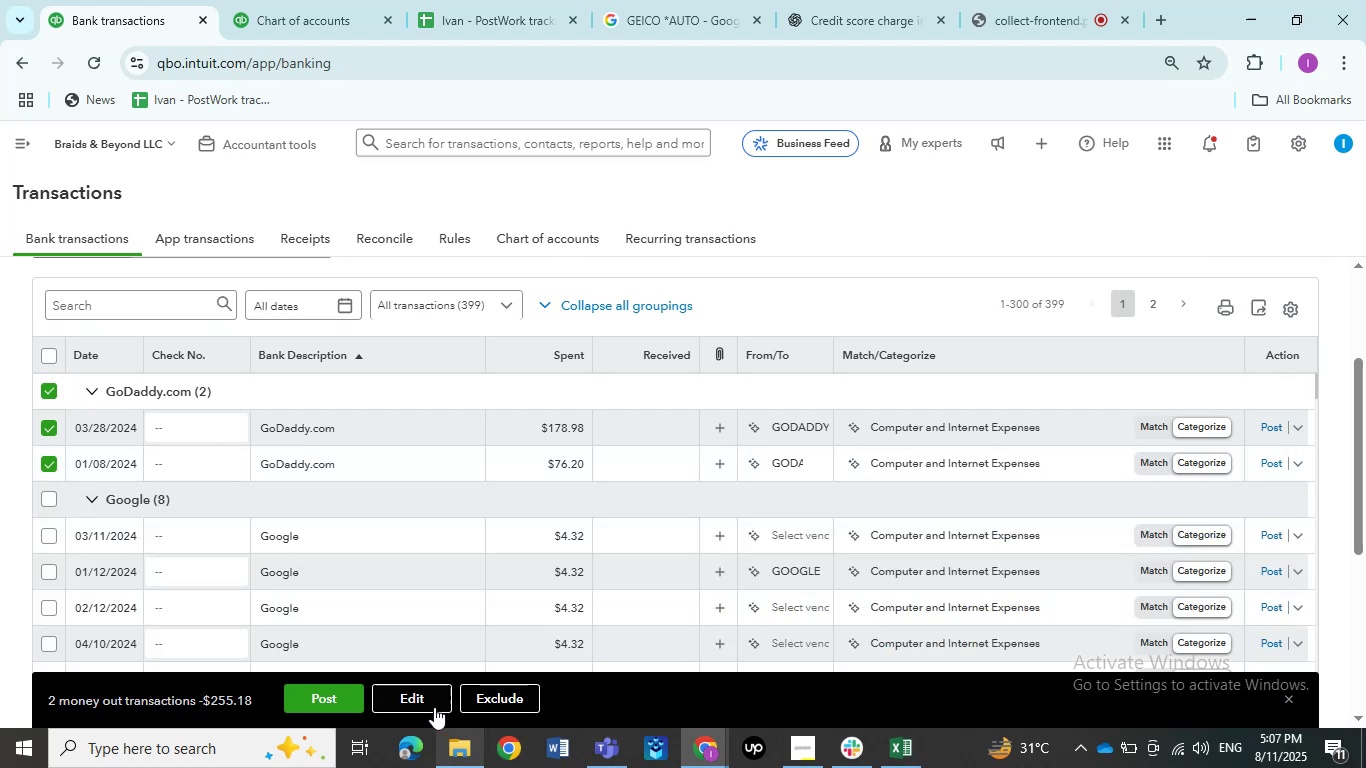 
left_click([430, 705])
 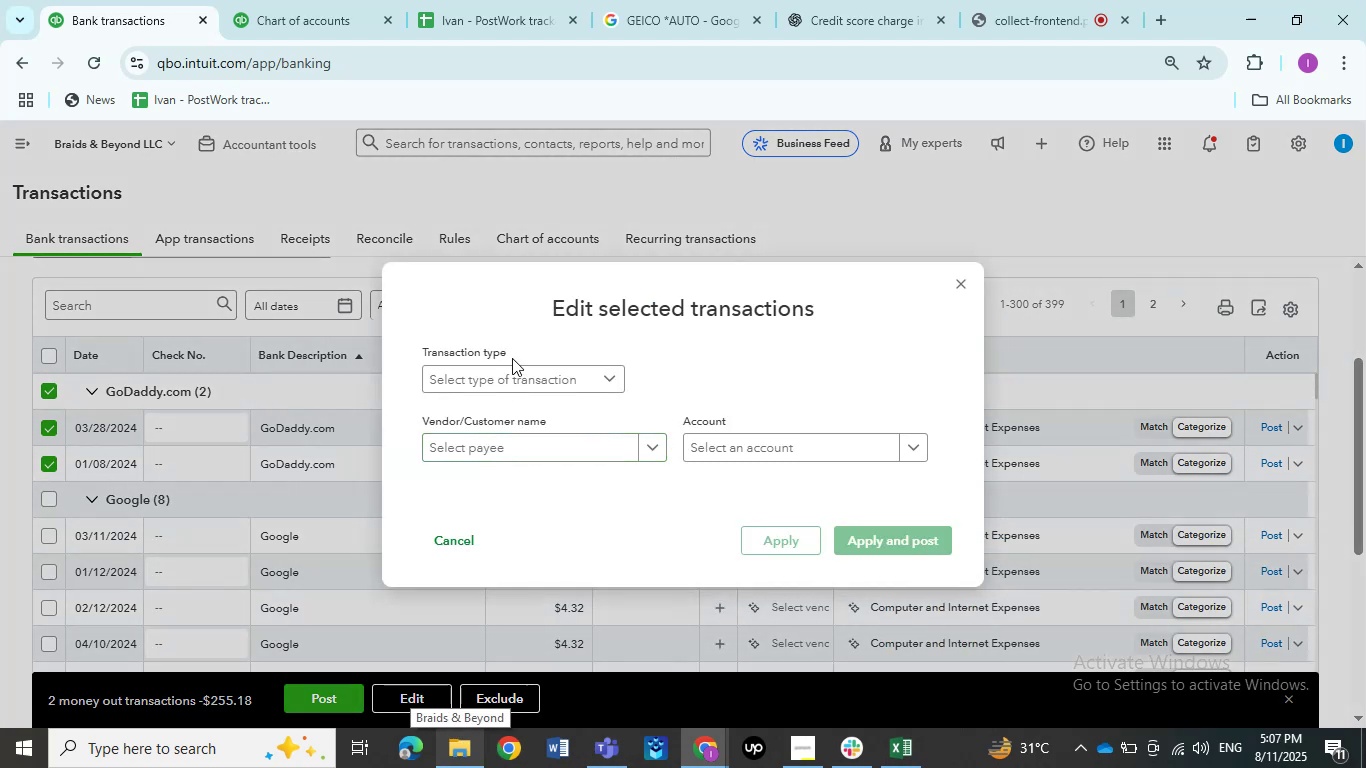 
left_click([512, 375])
 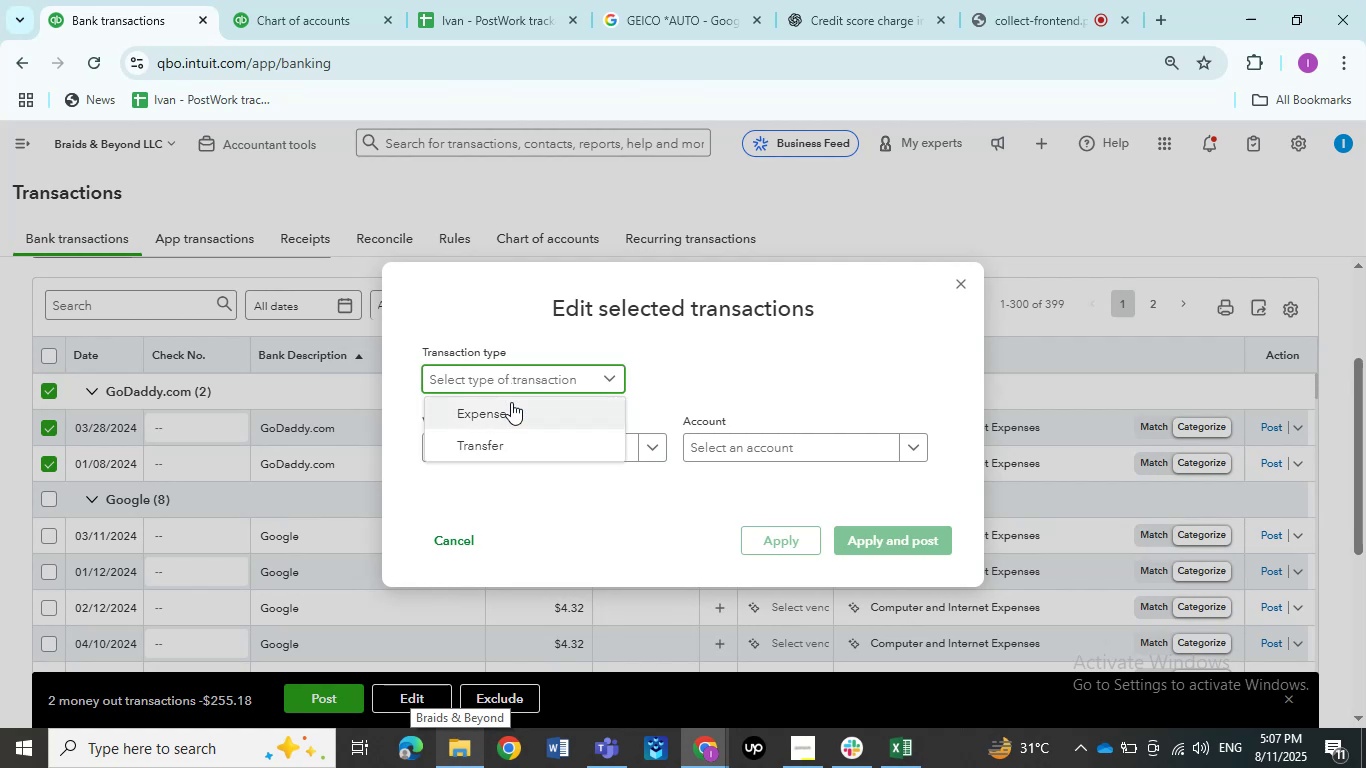 
left_click([511, 402])
 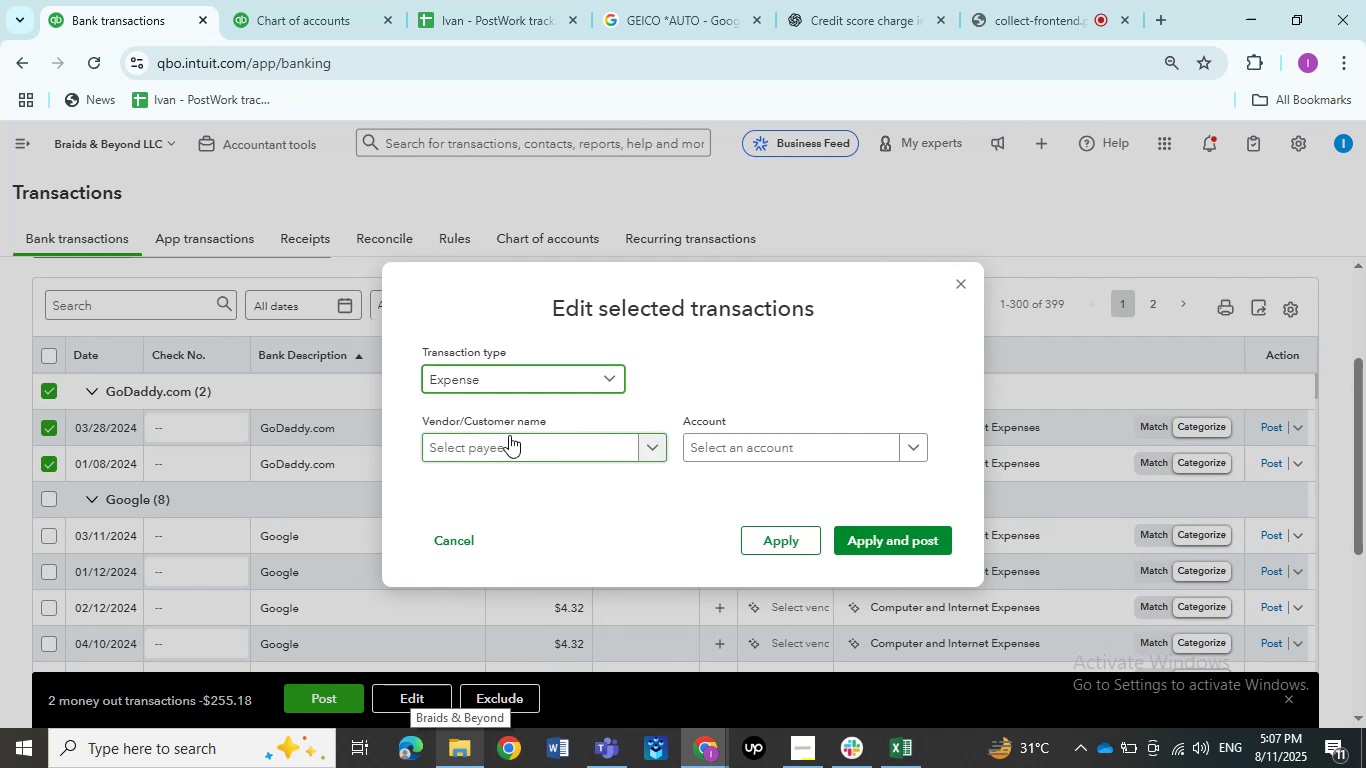 
left_click([509, 435])
 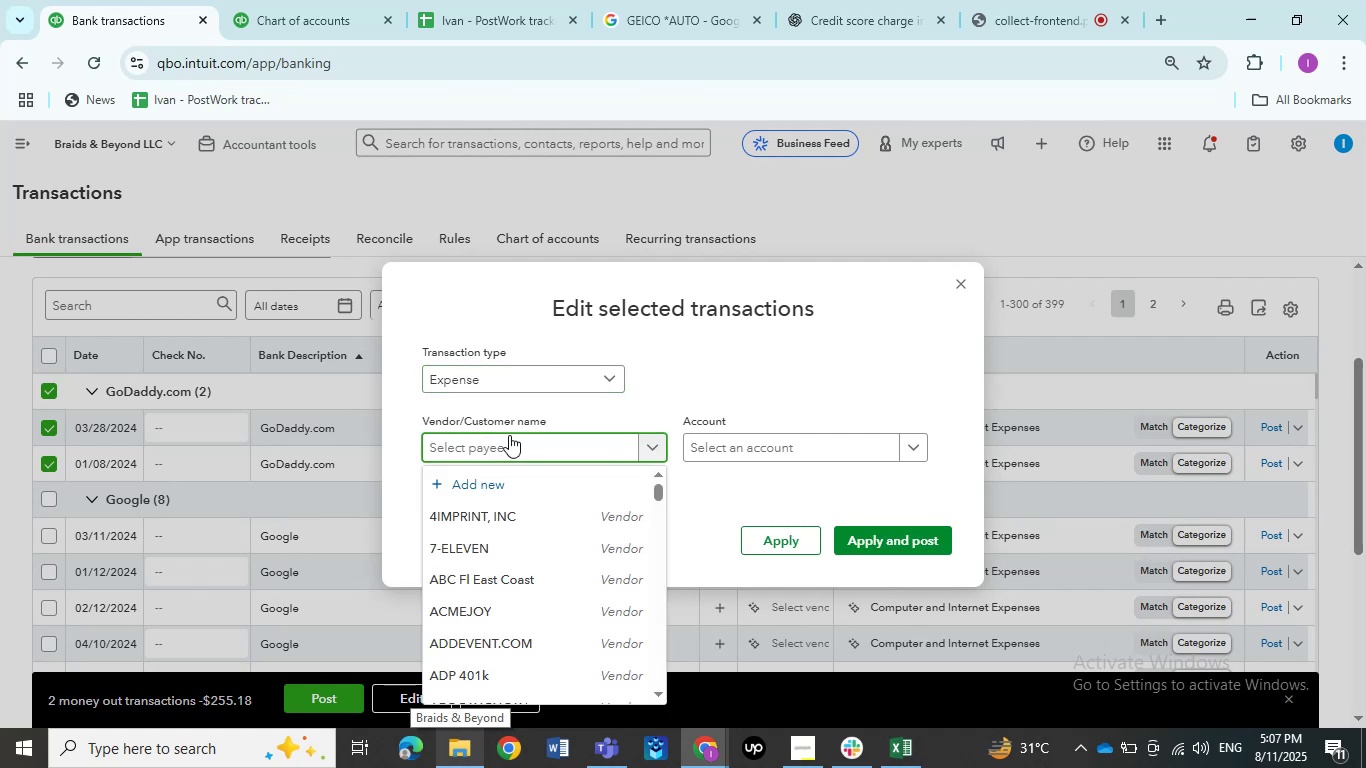 
key(Control+V)
 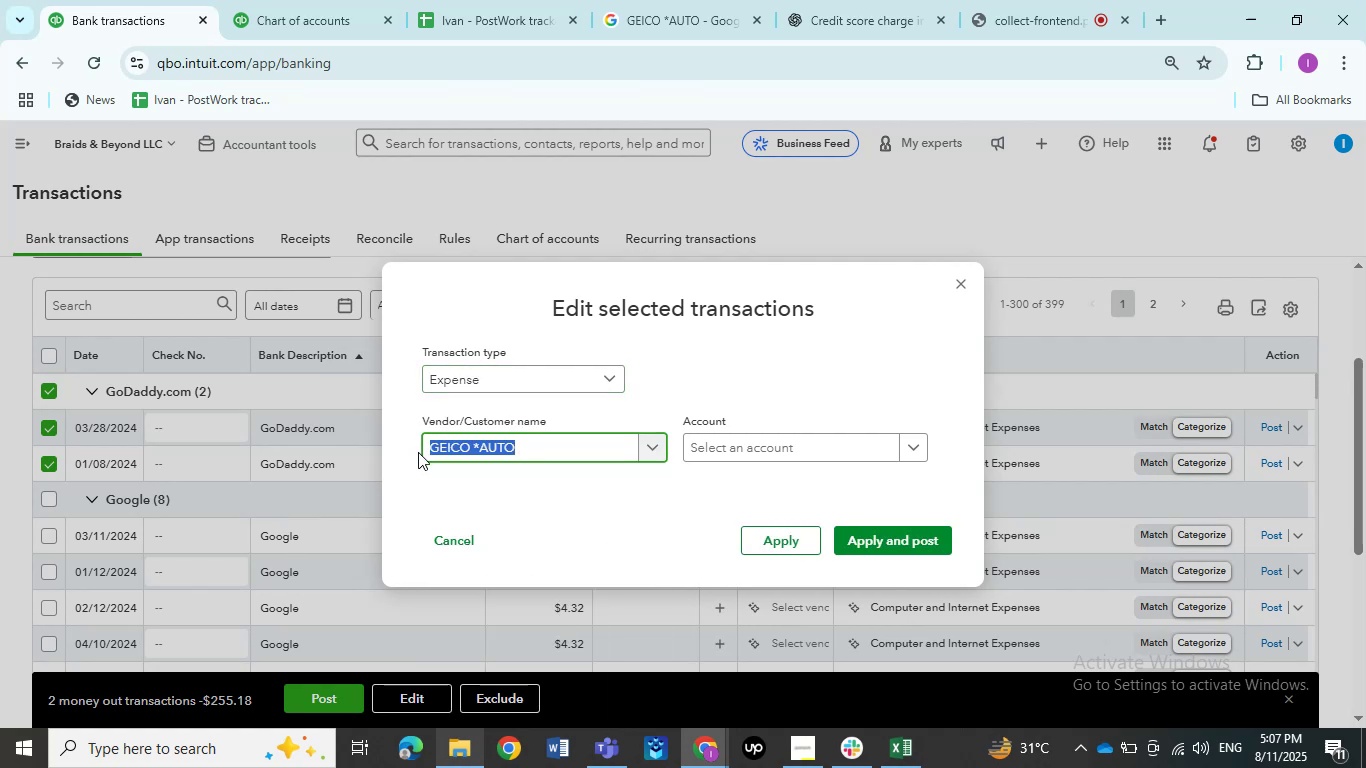 
type(go)
 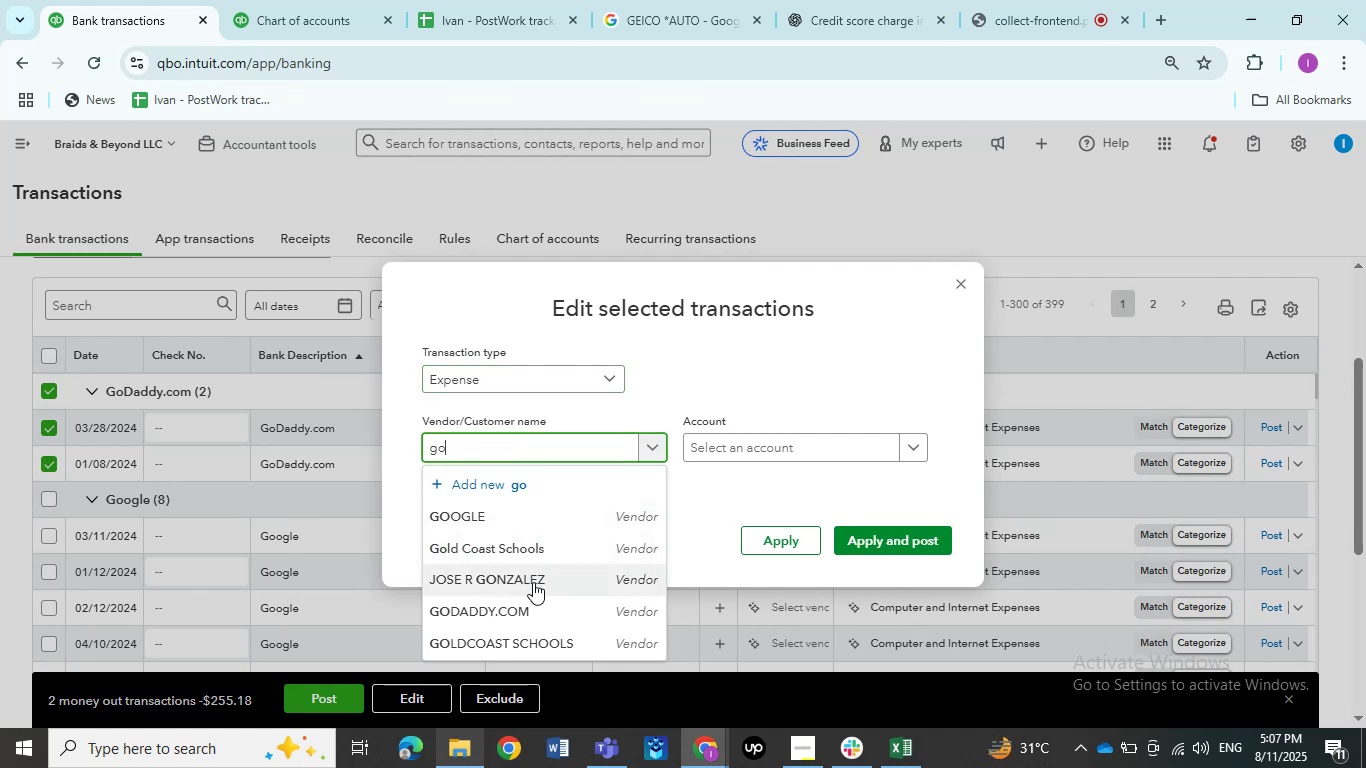 
left_click([537, 600])
 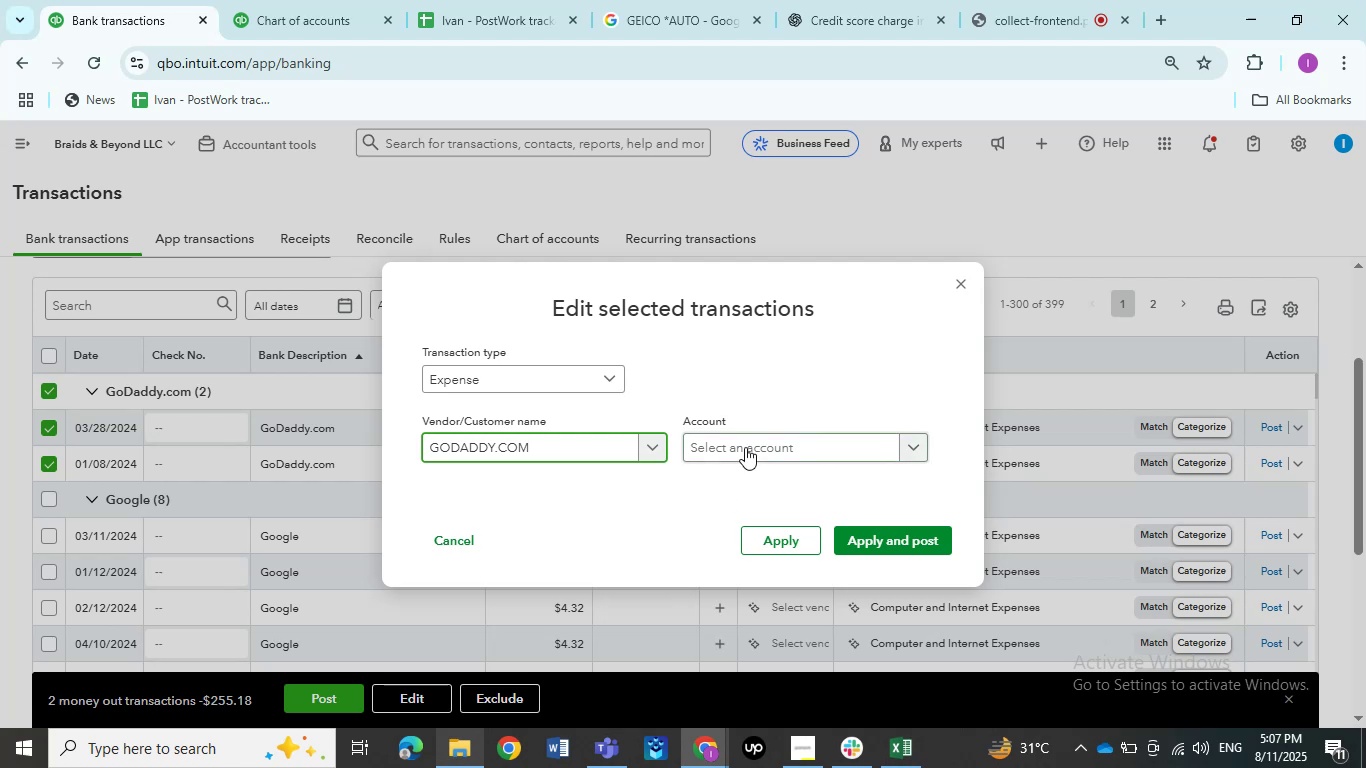 
left_click([745, 446])
 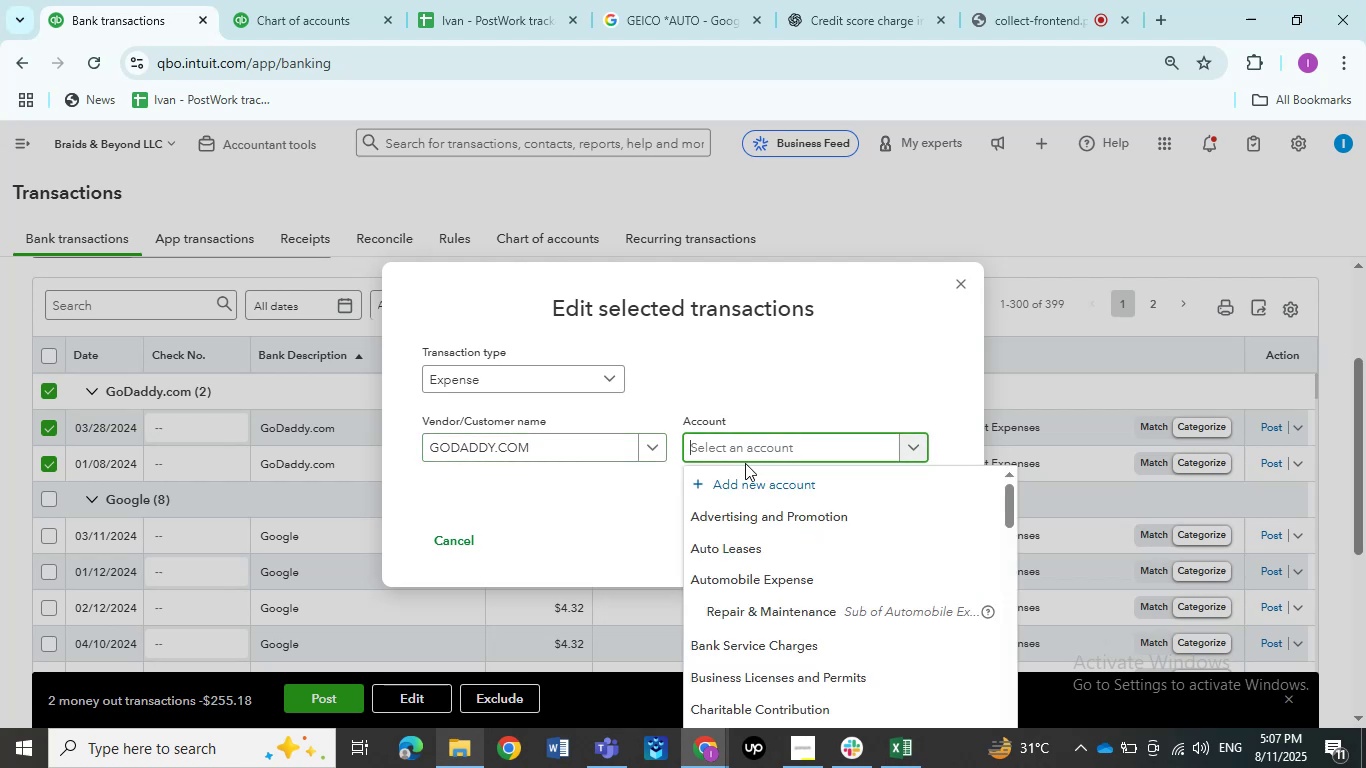 
left_click([755, 505])
 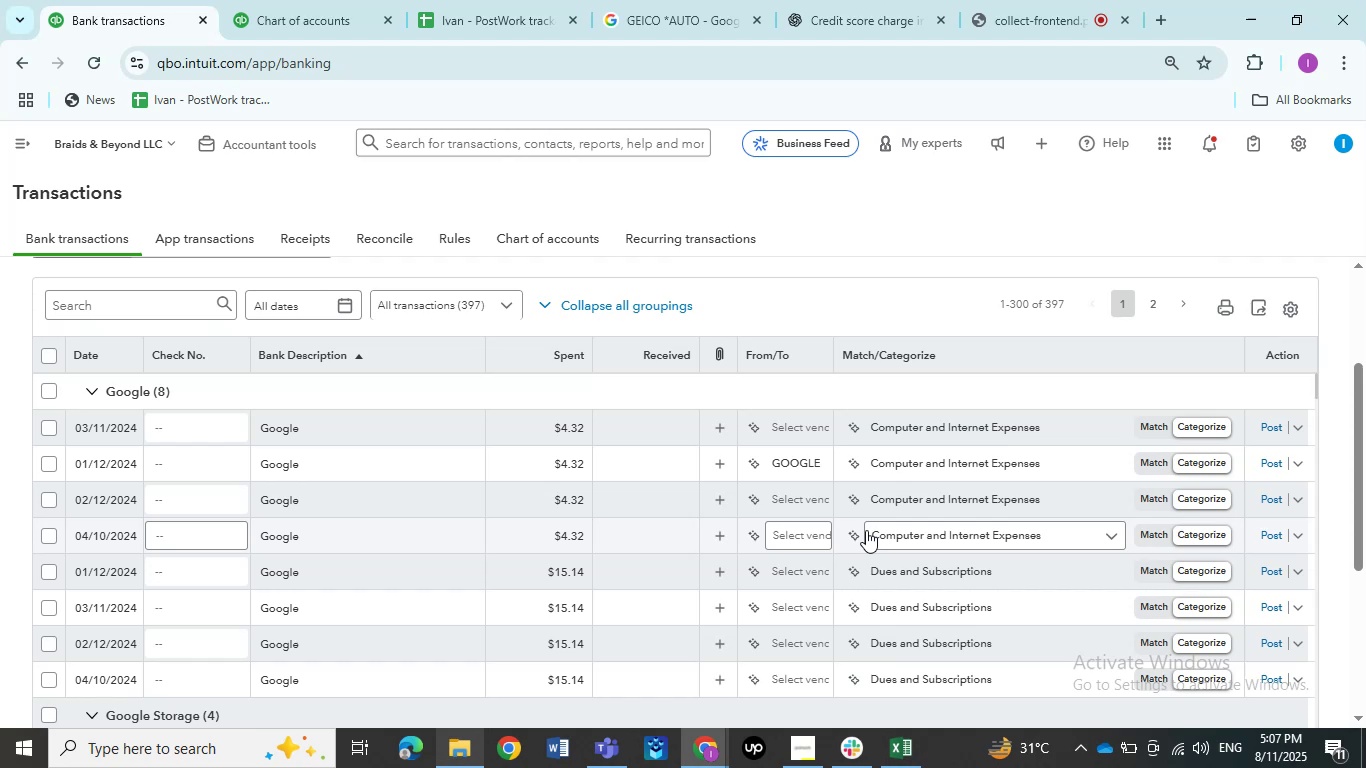 
wait(23.1)
 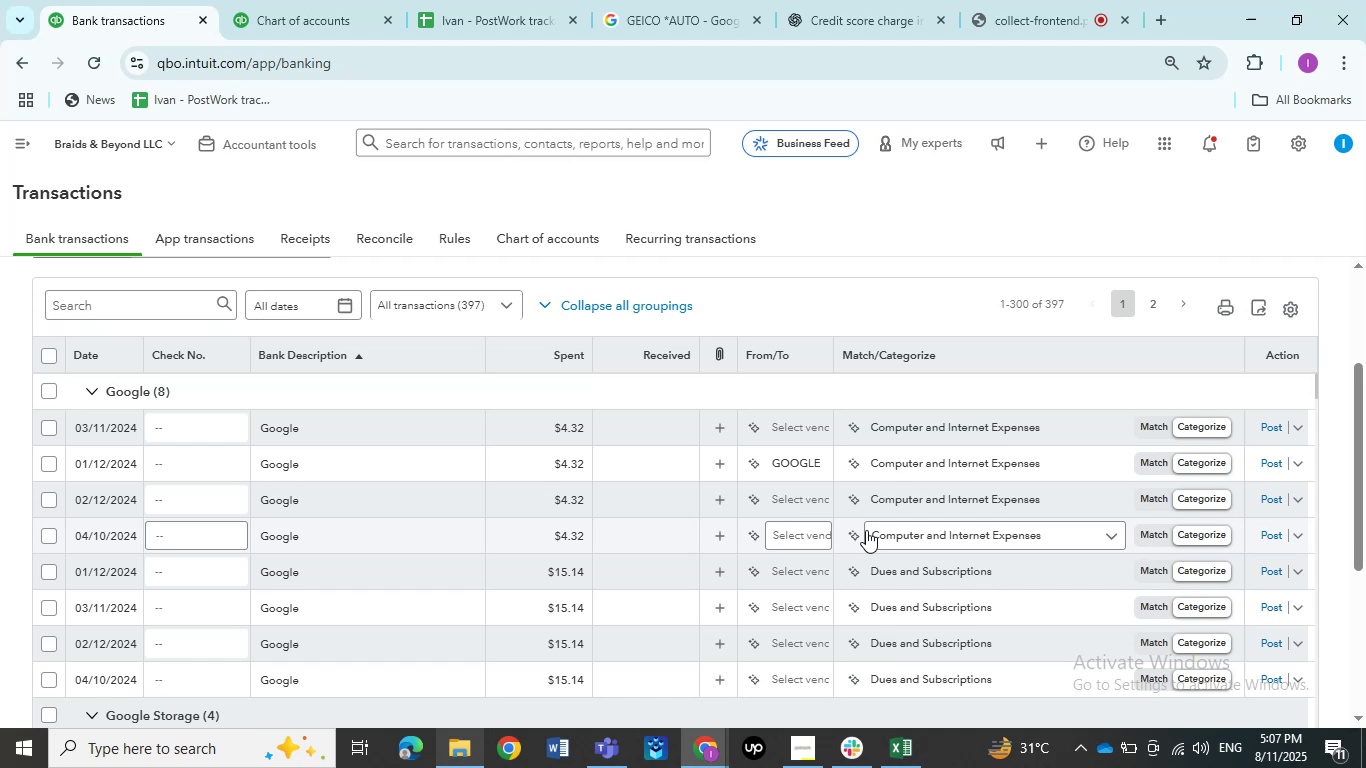 
left_click([56, 388])
 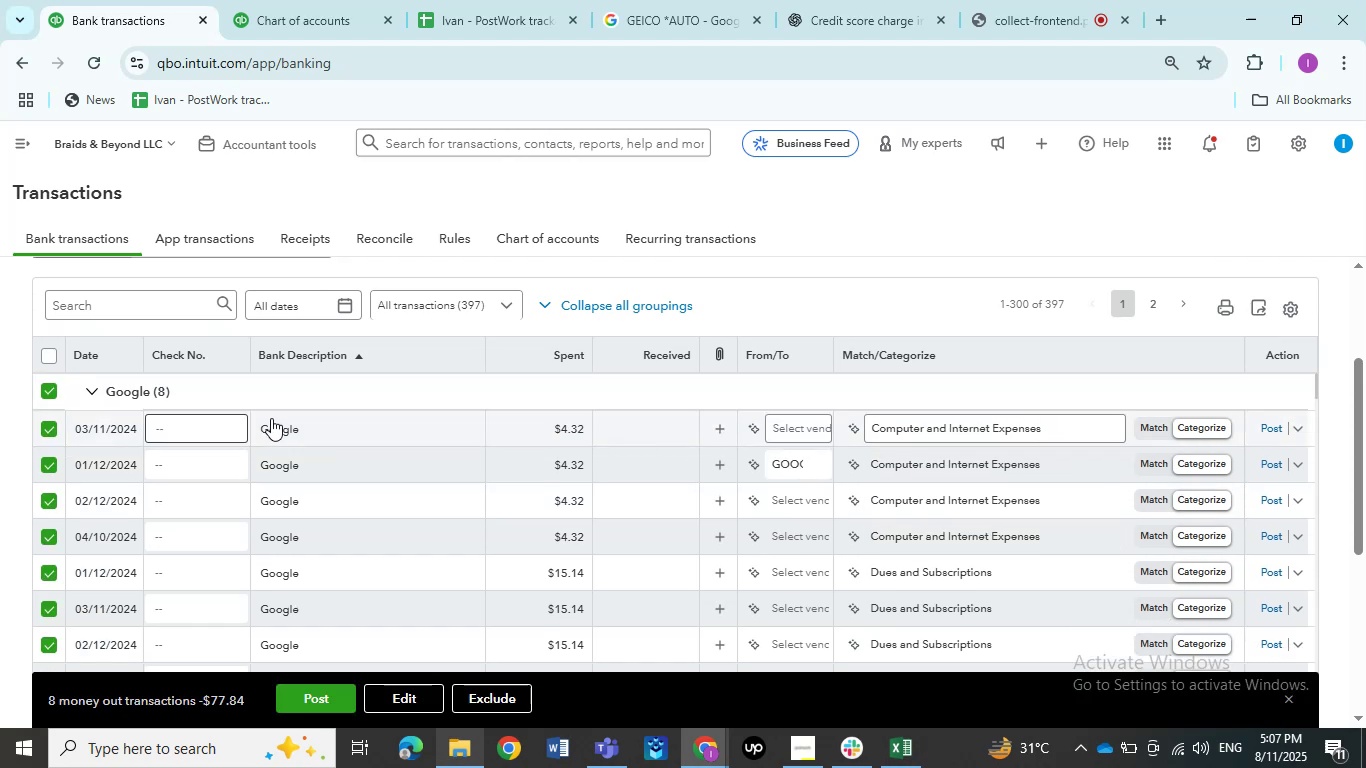 
scroll: coordinate [290, 426], scroll_direction: down, amount: 2.0
 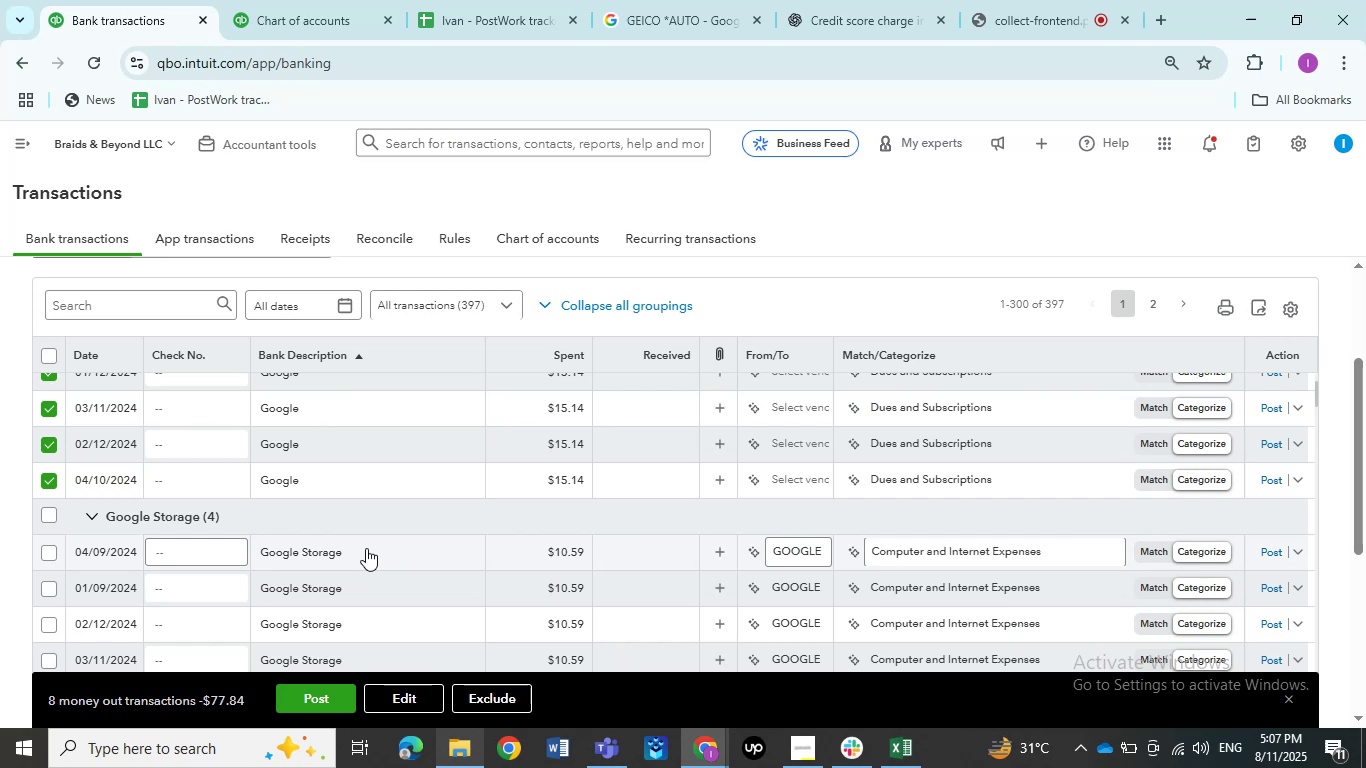 
wait(12.66)
 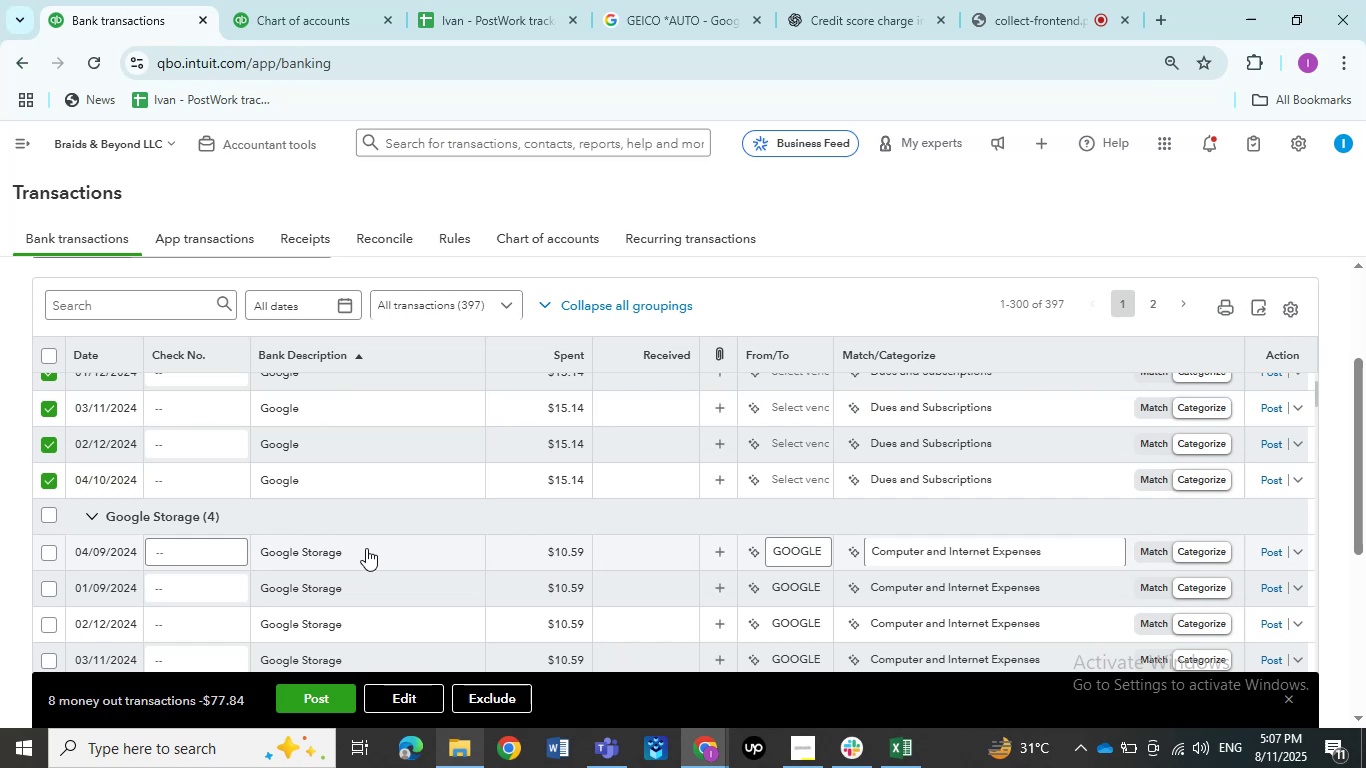 
scroll: coordinate [288, 566], scroll_direction: up, amount: 1.0
 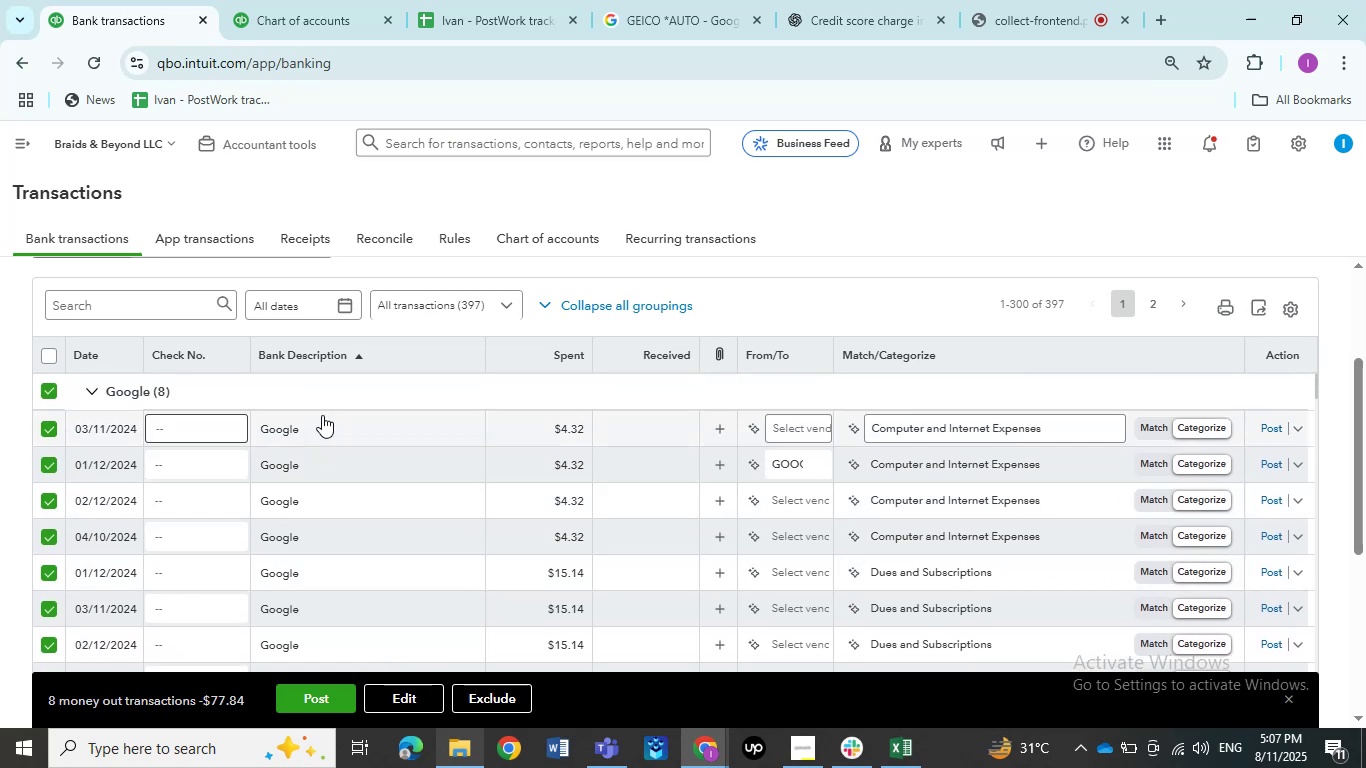 
left_click([322, 415])
 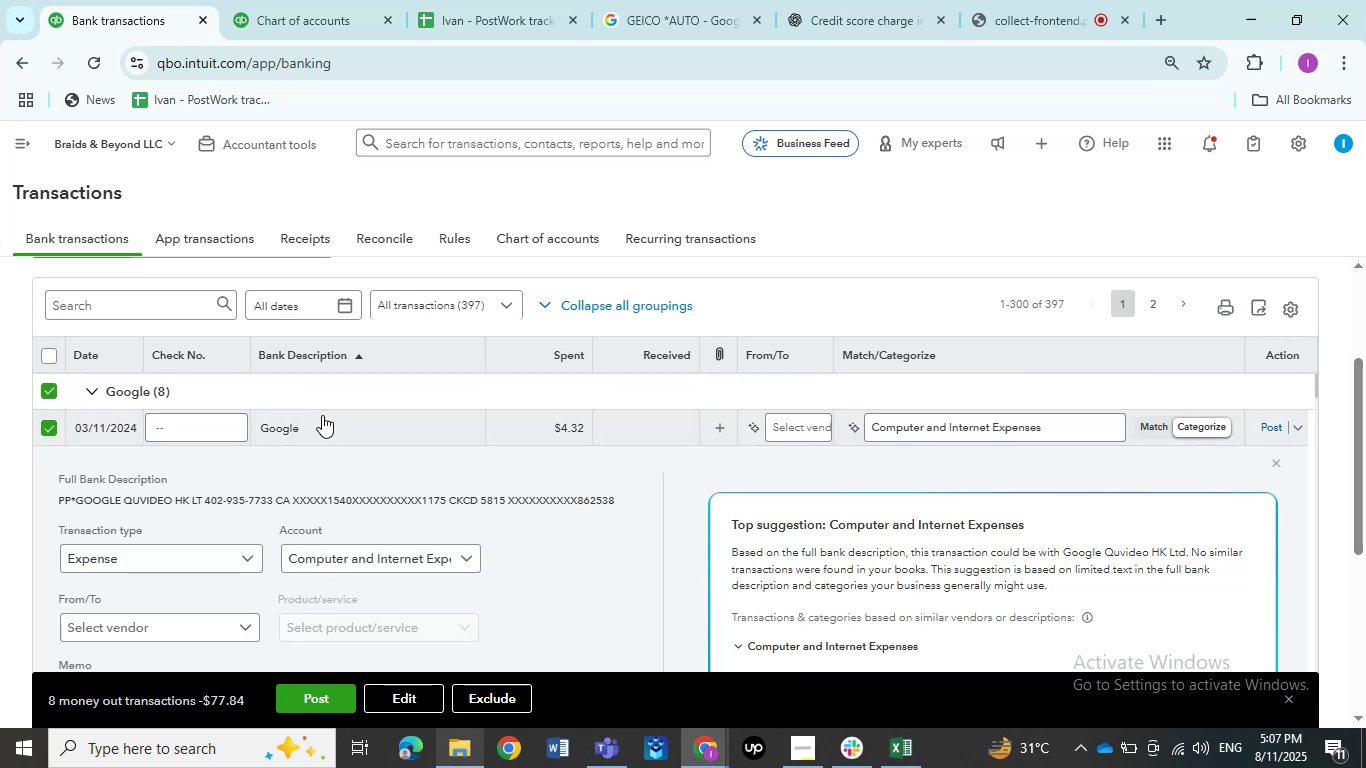 
wait(8.3)
 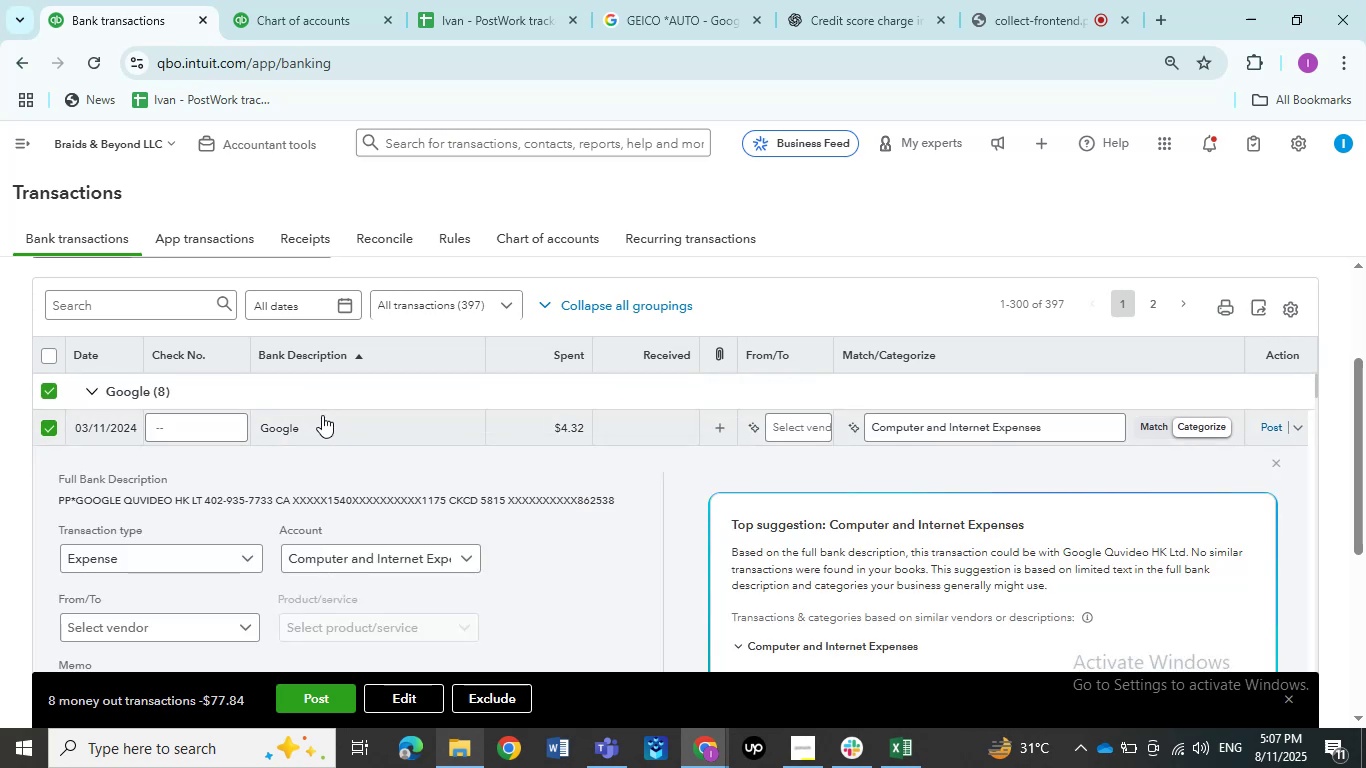 
scroll: coordinate [359, 413], scroll_direction: down, amount: 1.0
 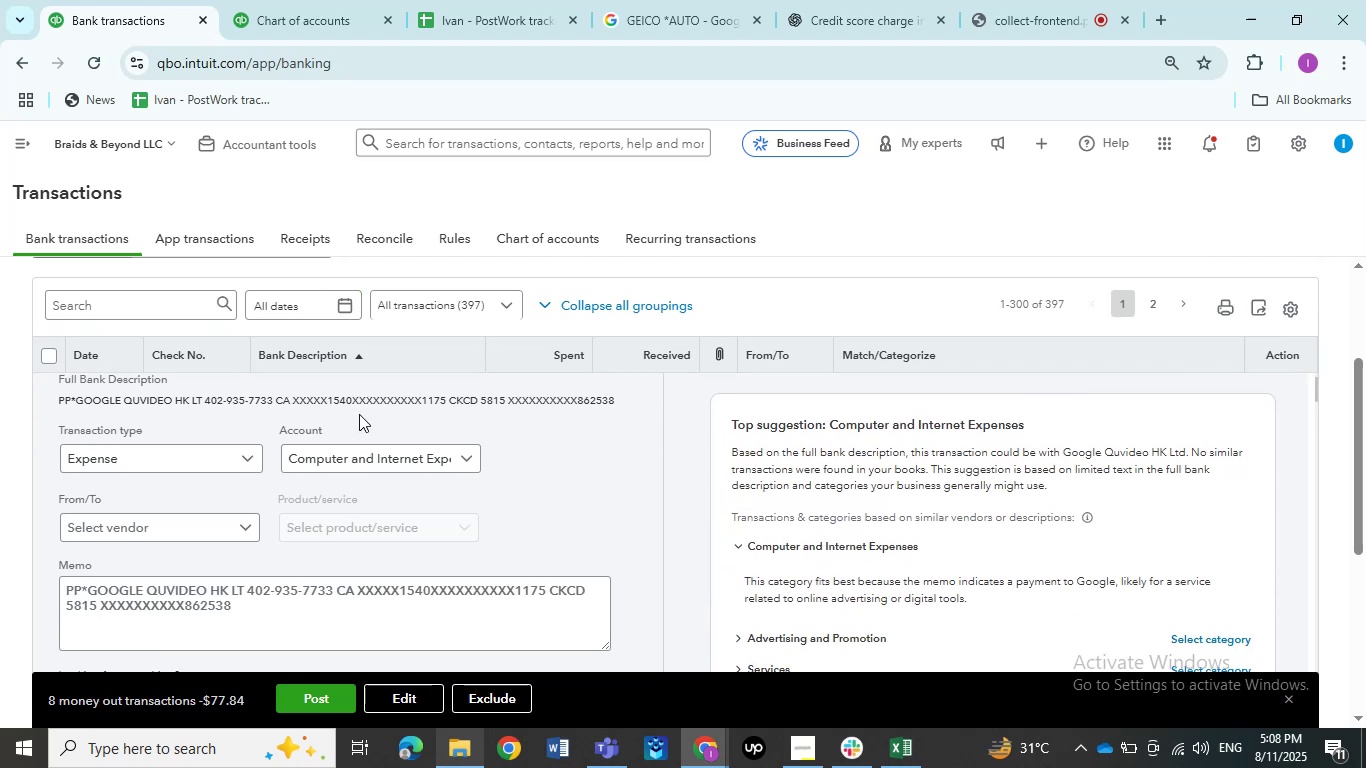 
scroll: coordinate [359, 414], scroll_direction: up, amount: 1.0
 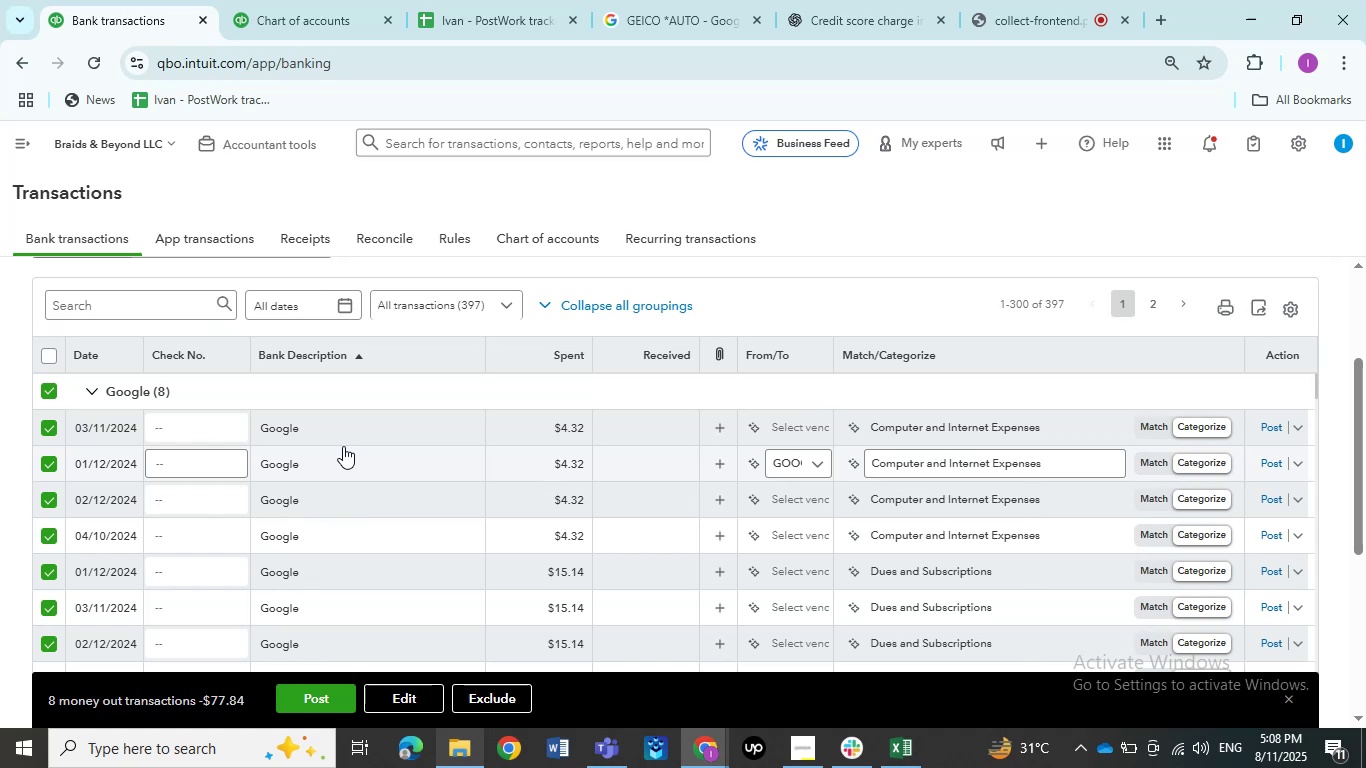 
wait(34.49)
 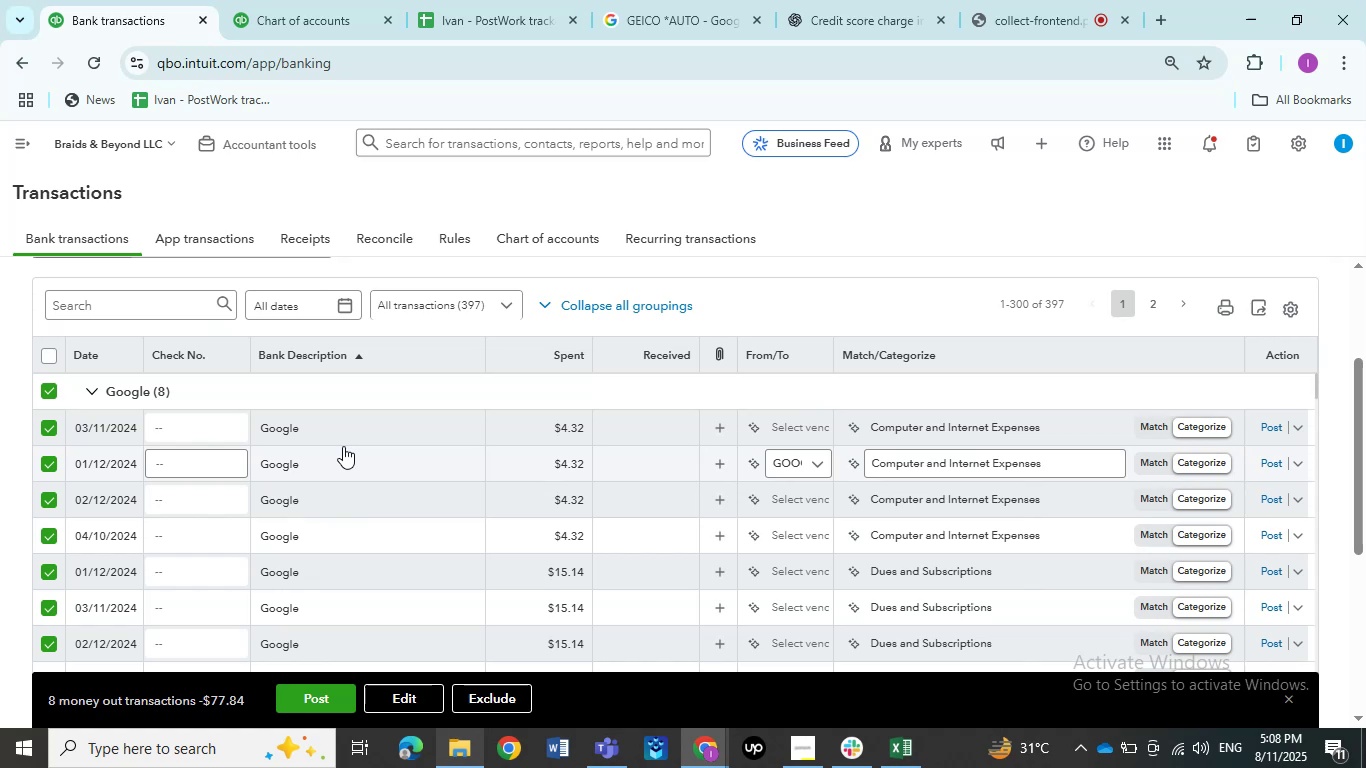 
scroll: coordinate [333, 448], scroll_direction: down, amount: 4.0
 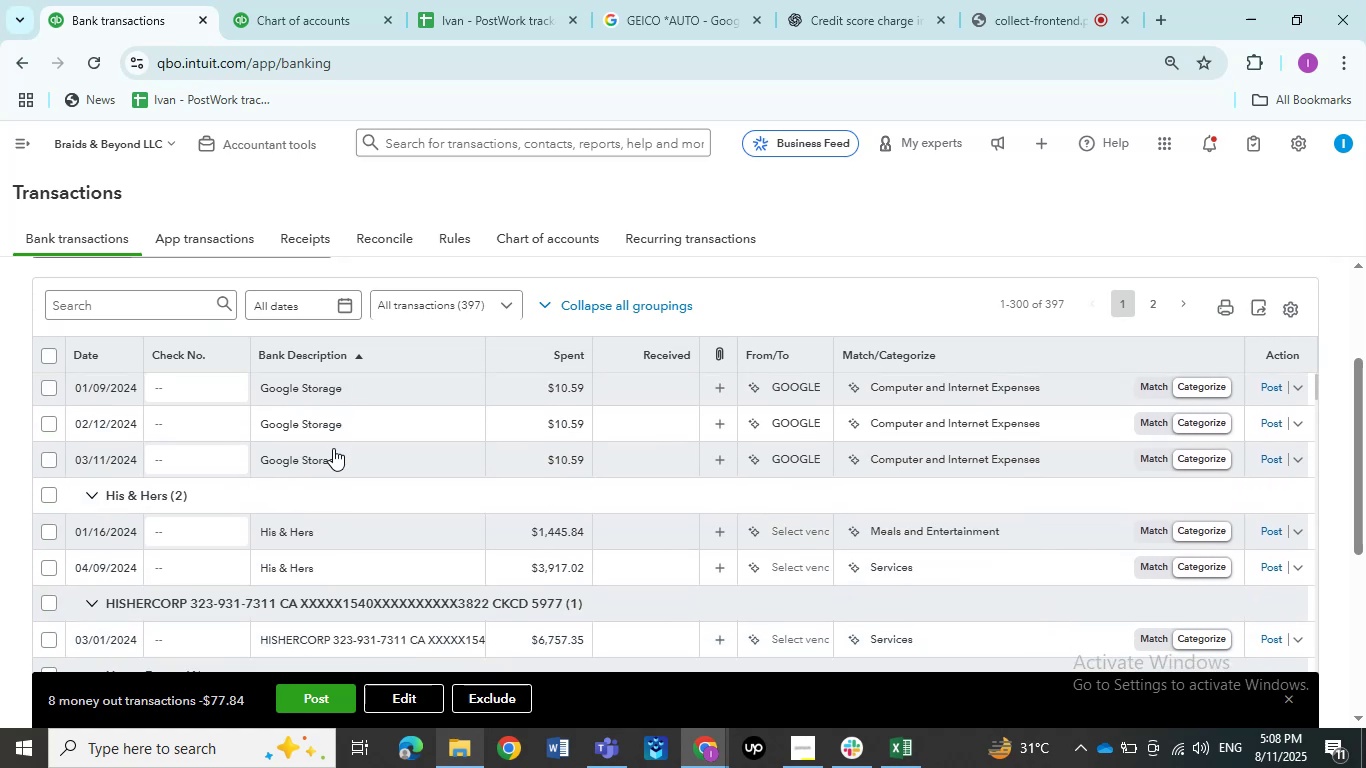 
scroll: coordinate [333, 448], scroll_direction: up, amount: 1.0
 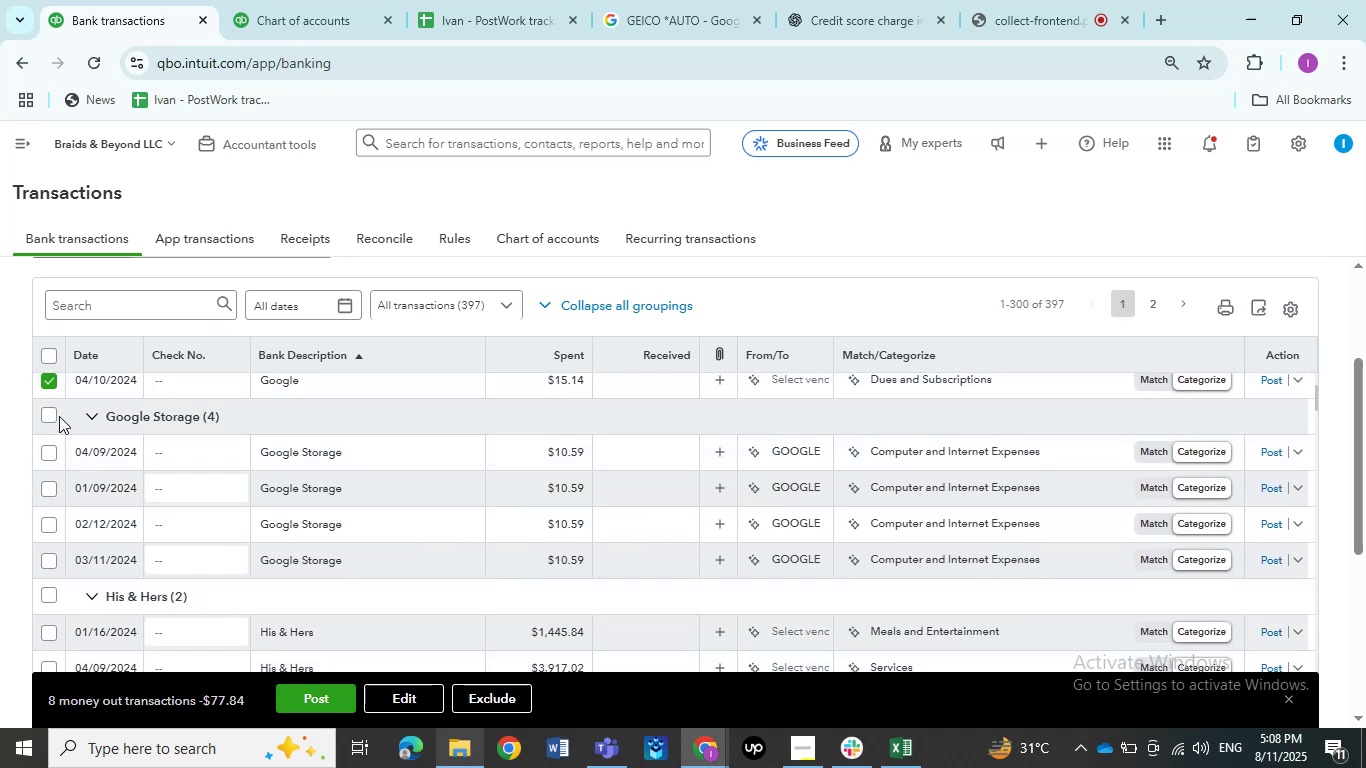 
left_click([50, 416])
 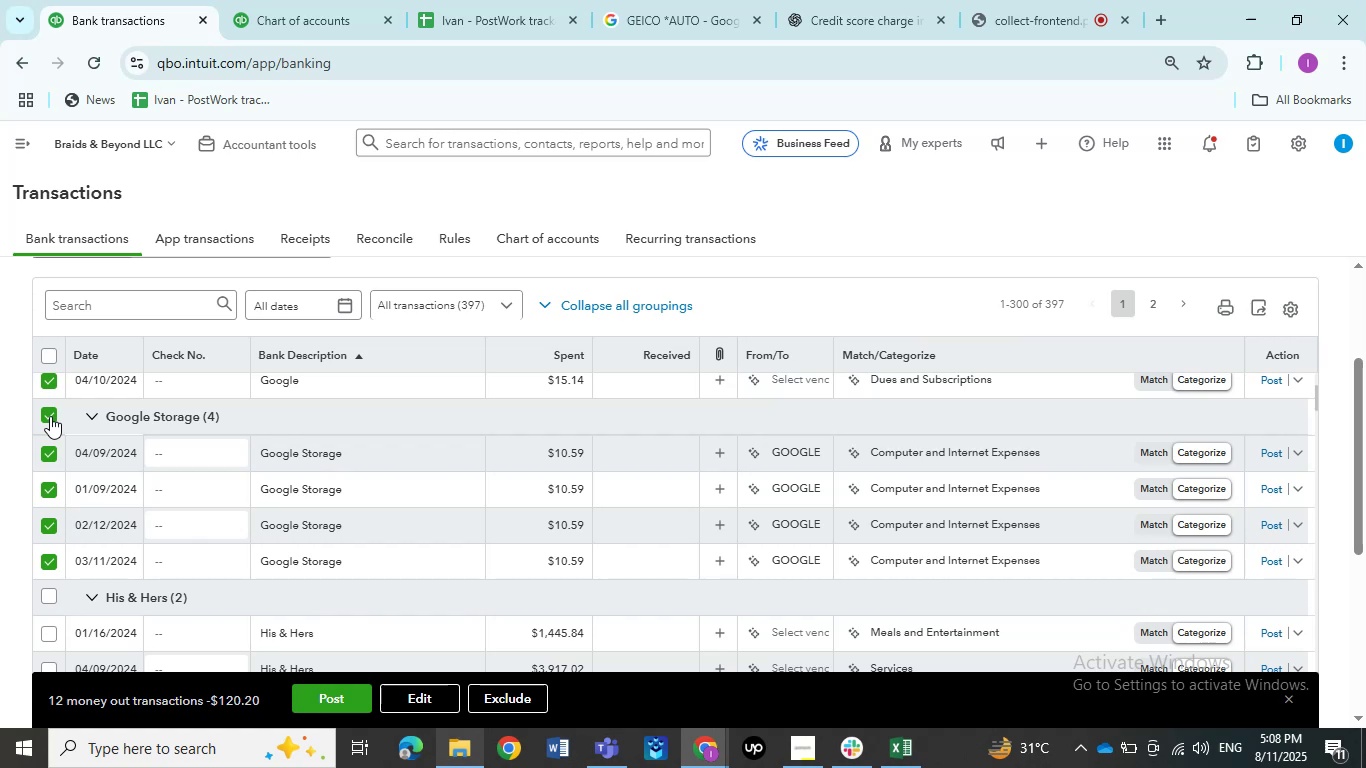 
wait(10.67)
 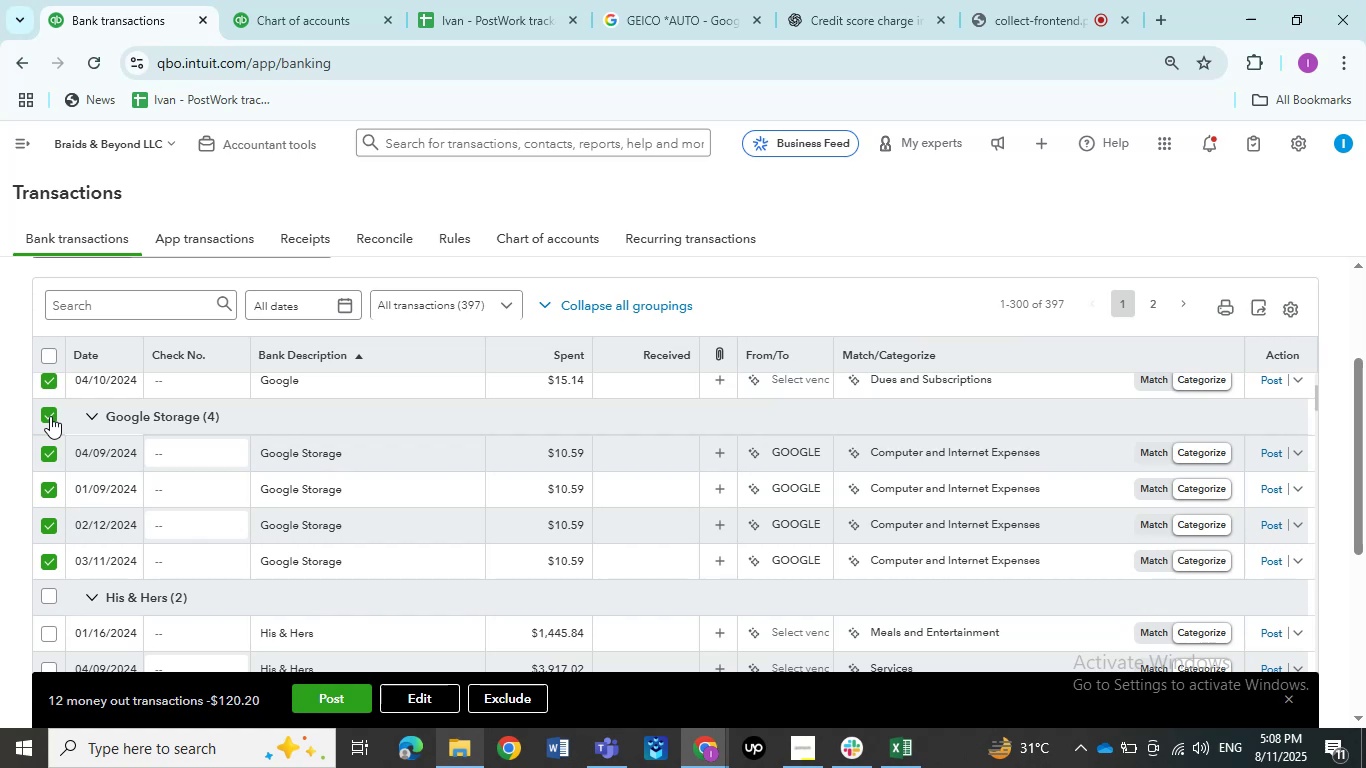 
left_click([705, 19])
 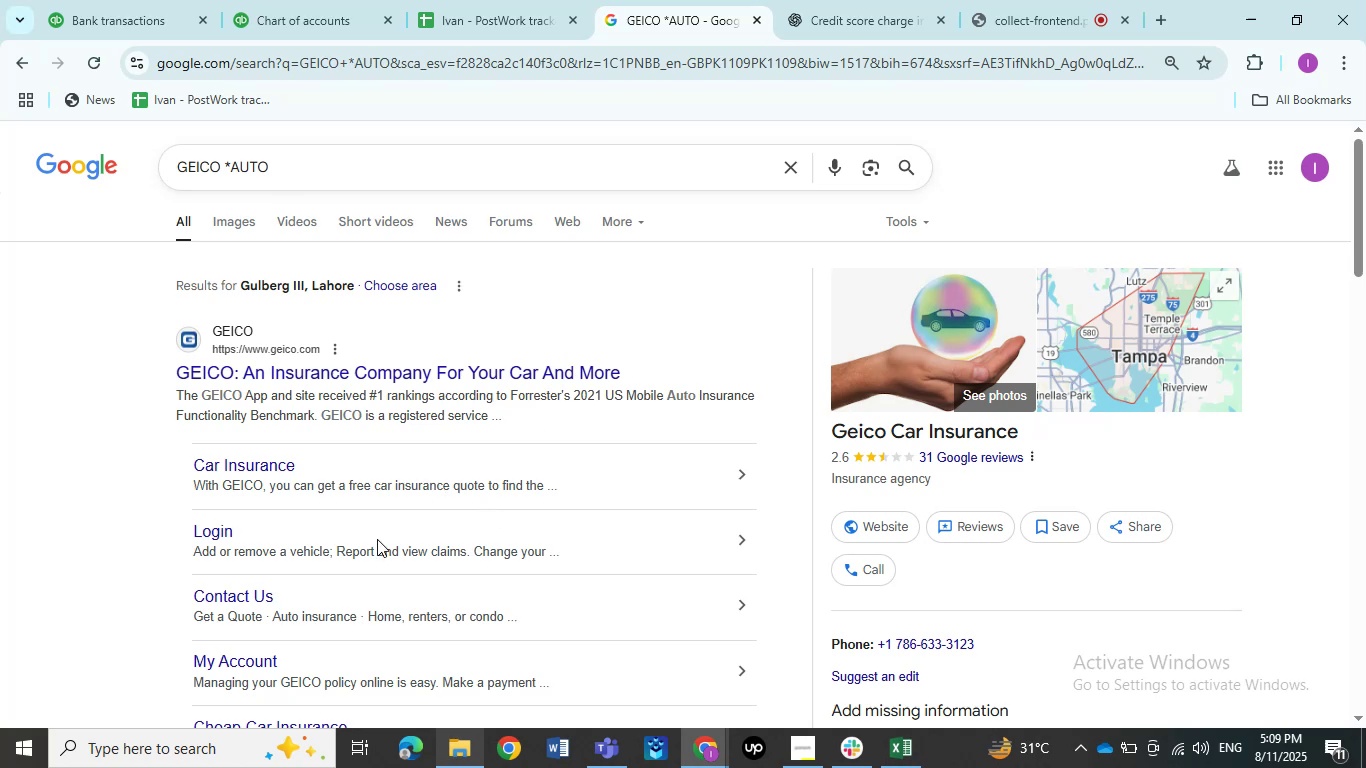 
wait(70.77)
 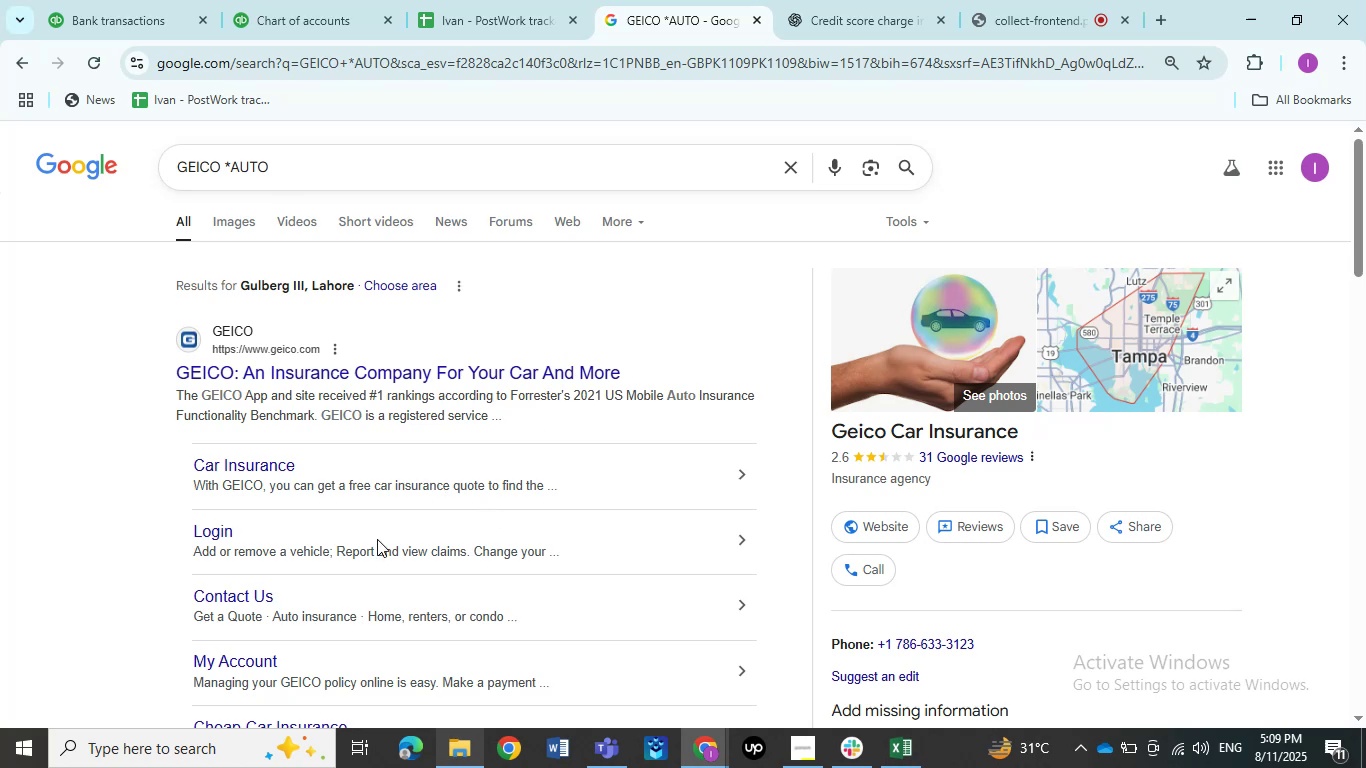 
scroll: coordinate [333, 632], scroll_direction: down, amount: 1.0
 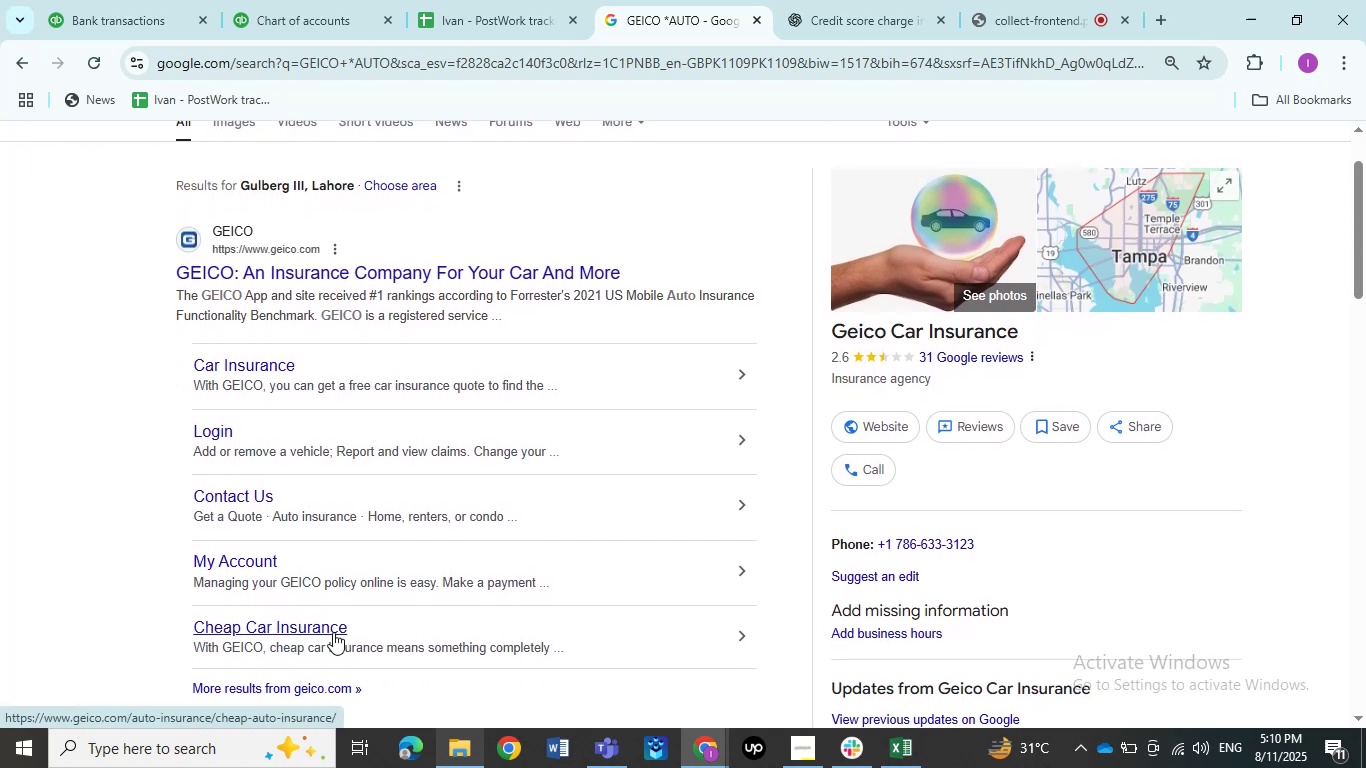 
wait(13.82)
 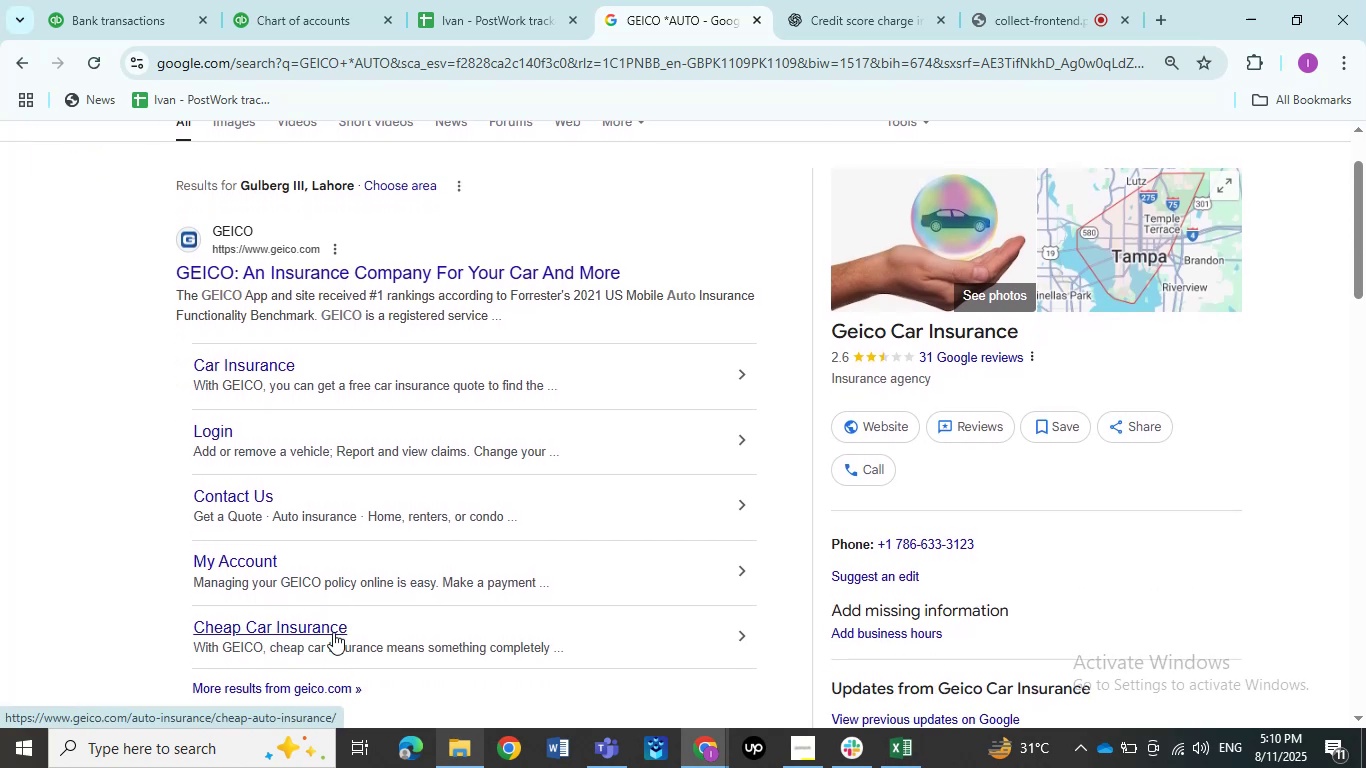 
left_click([125, 0])
 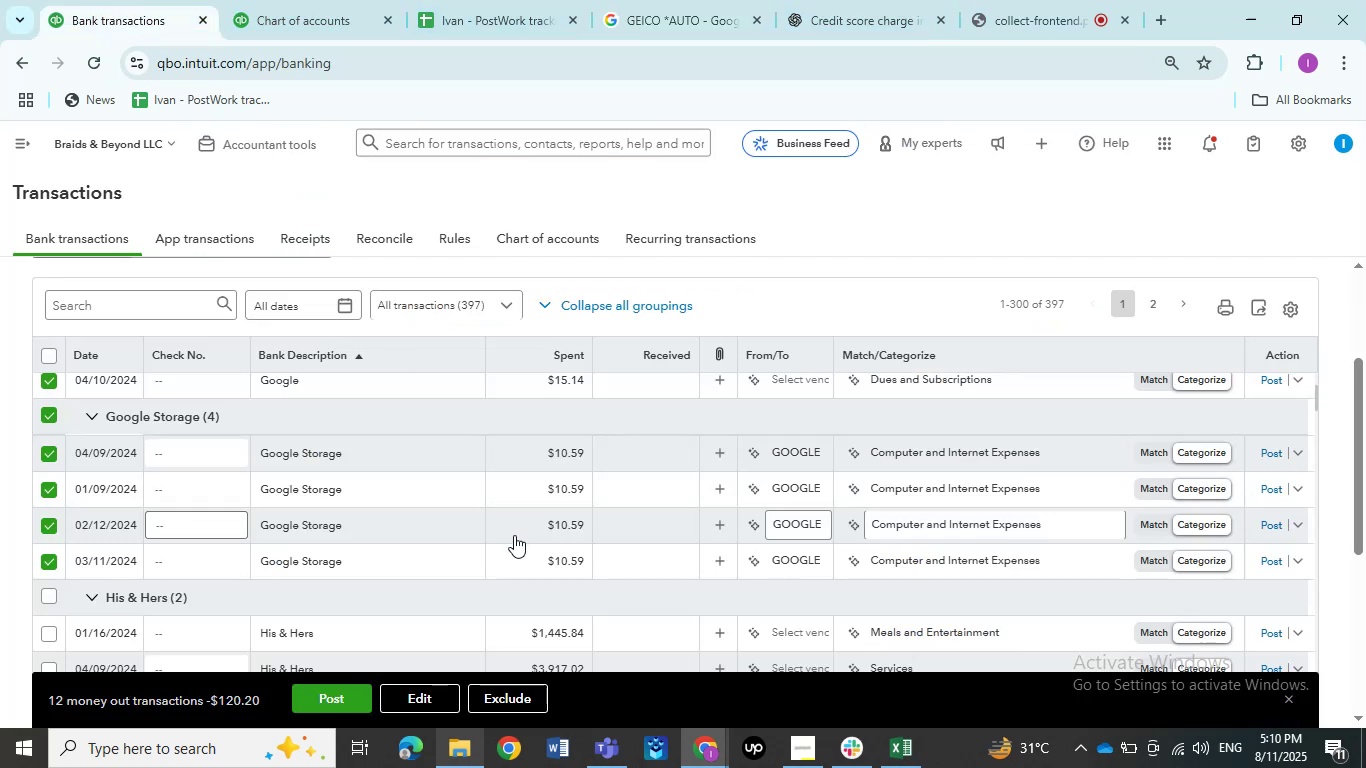 
left_click([423, 696])
 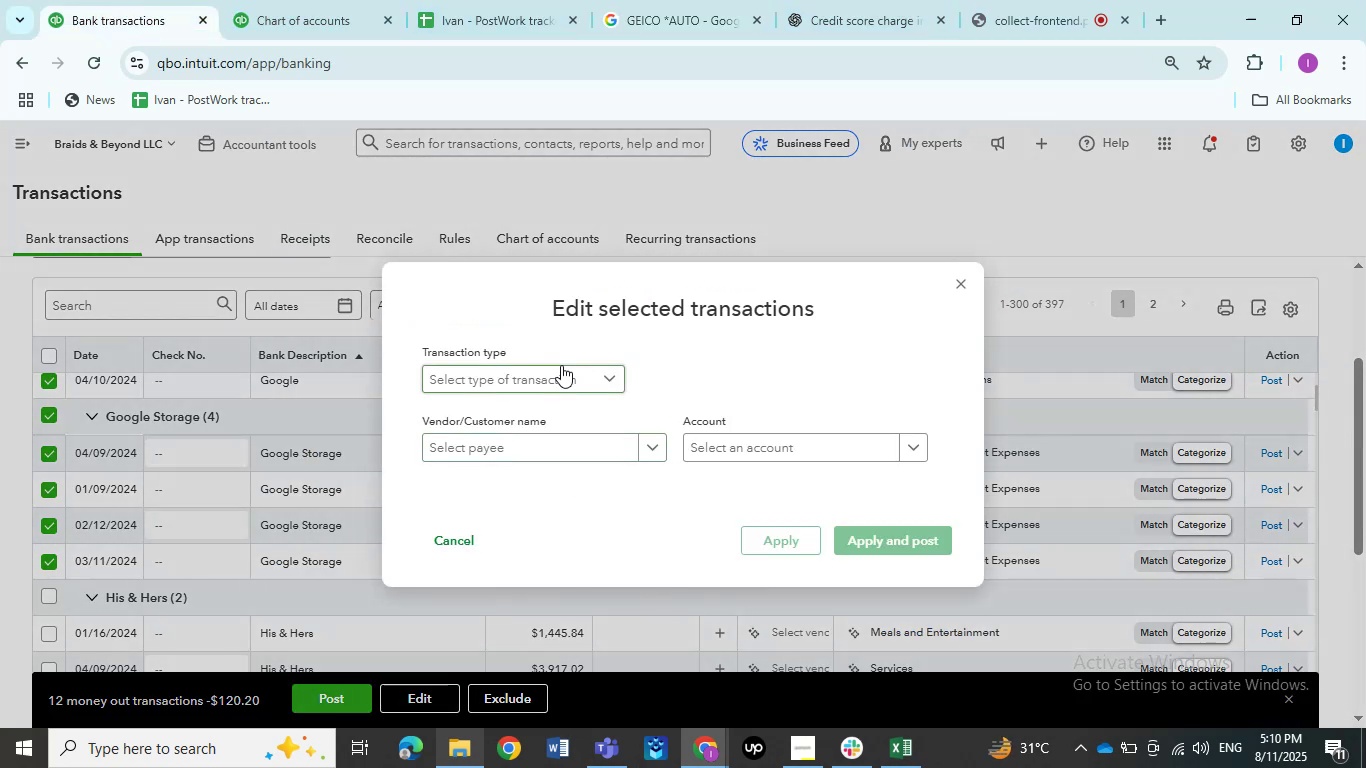 
left_click([561, 365])
 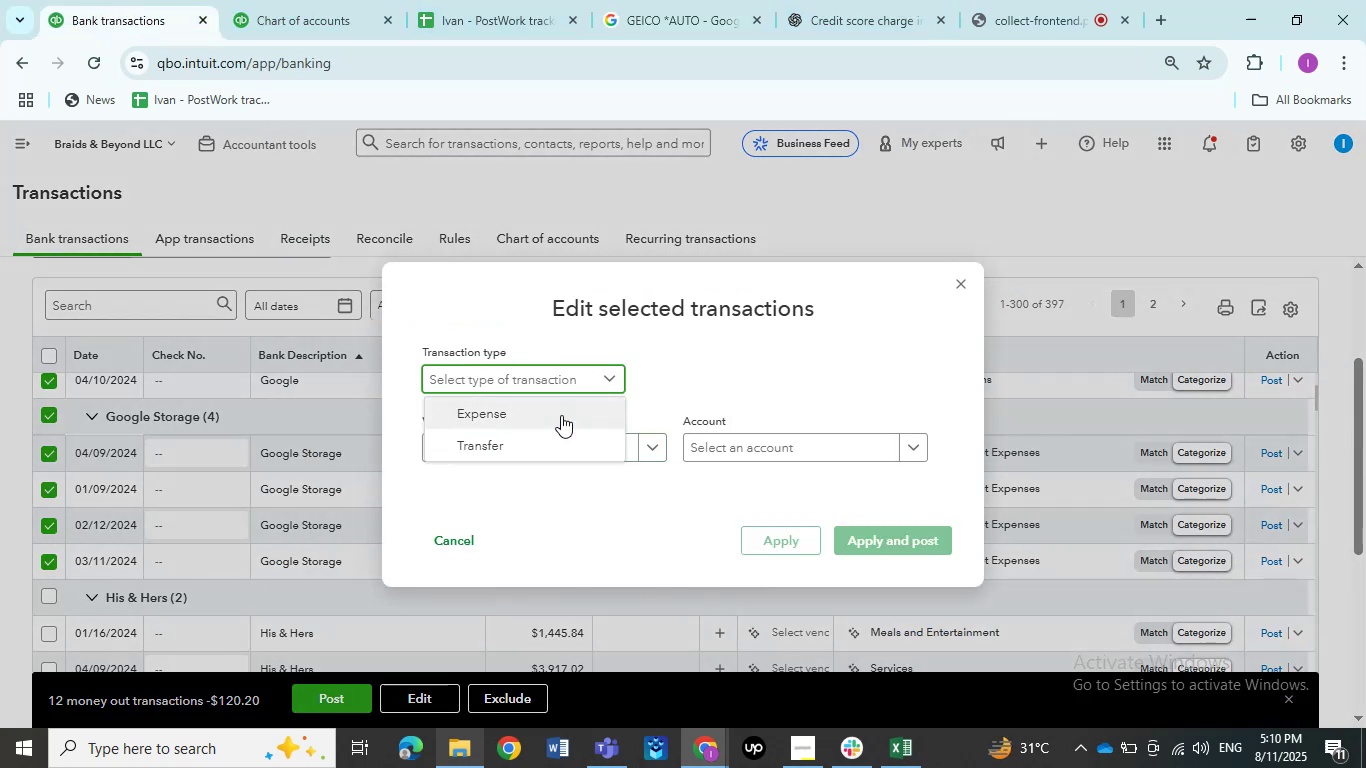 
left_click([561, 415])
 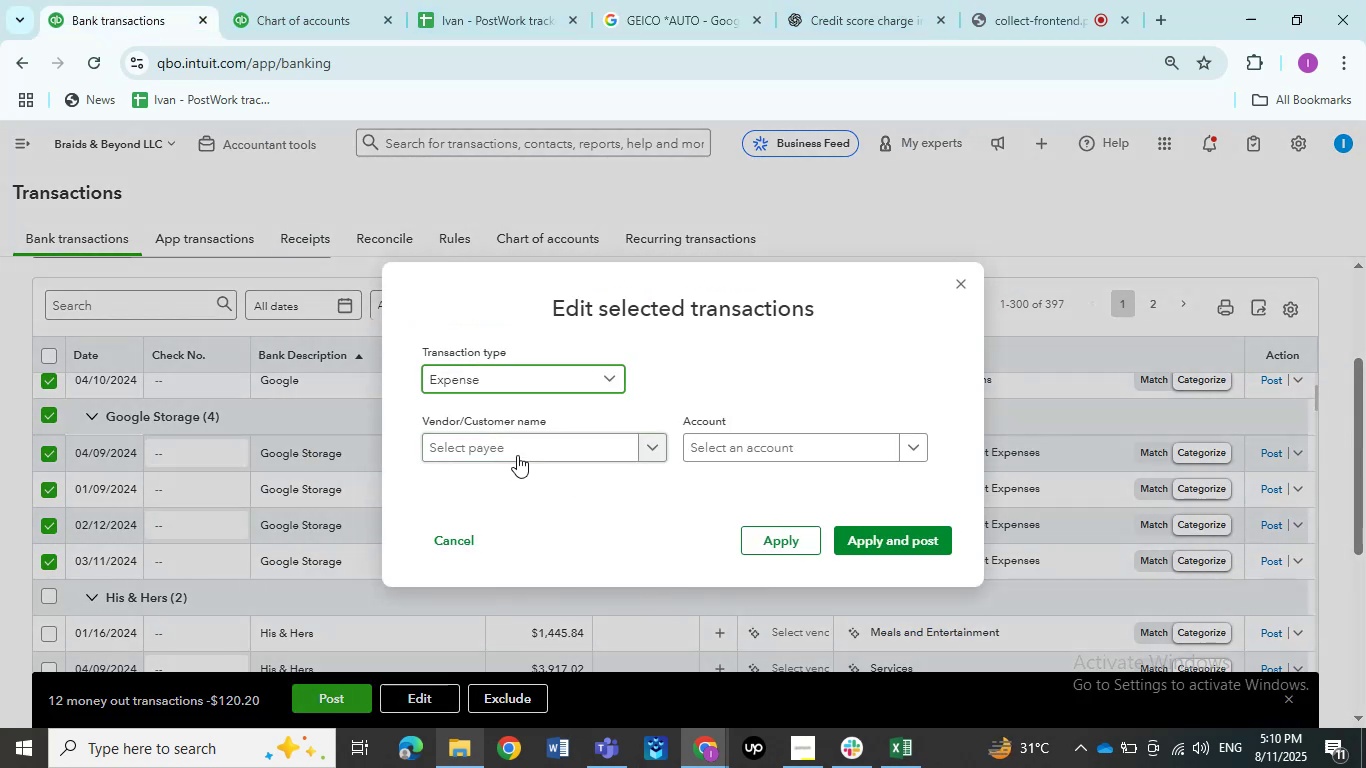 
left_click([517, 455])
 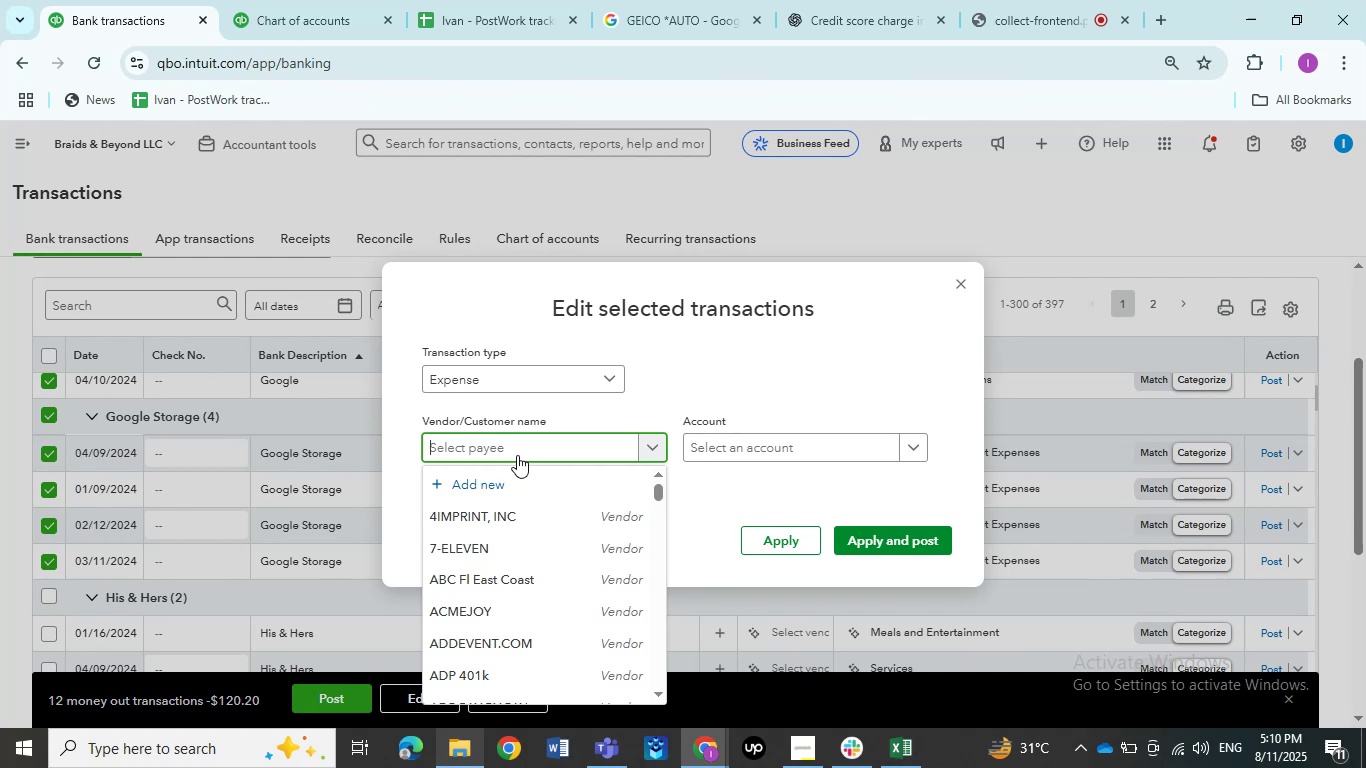 
type(go)
 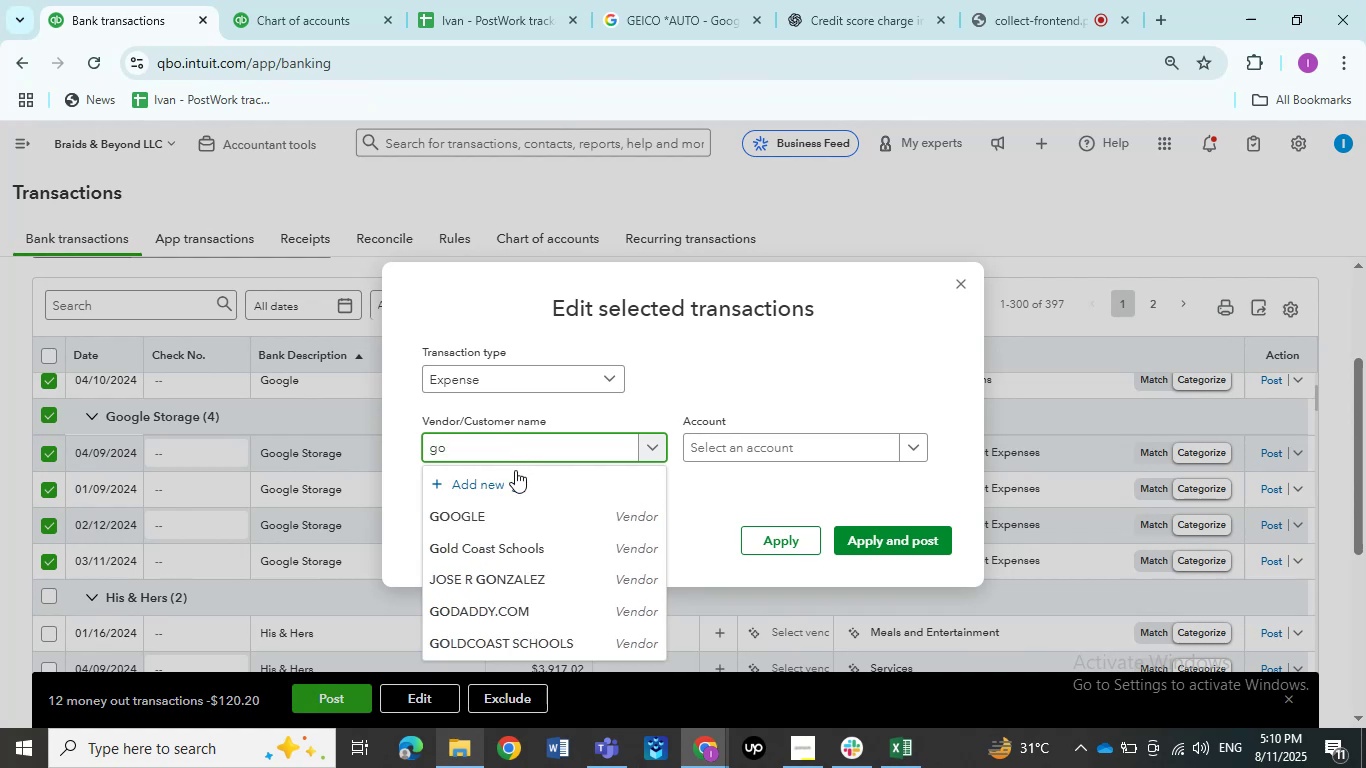 
left_click([511, 507])
 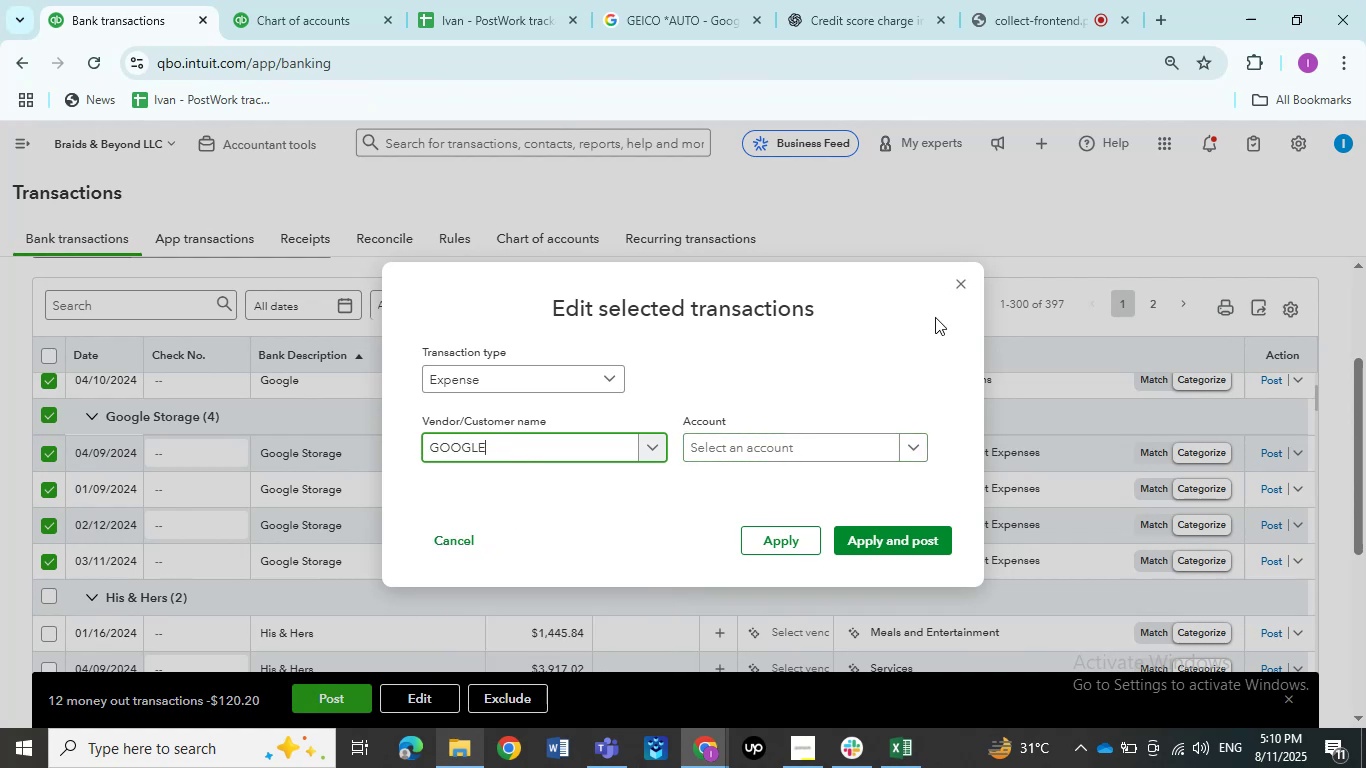 
left_click([805, 451])
 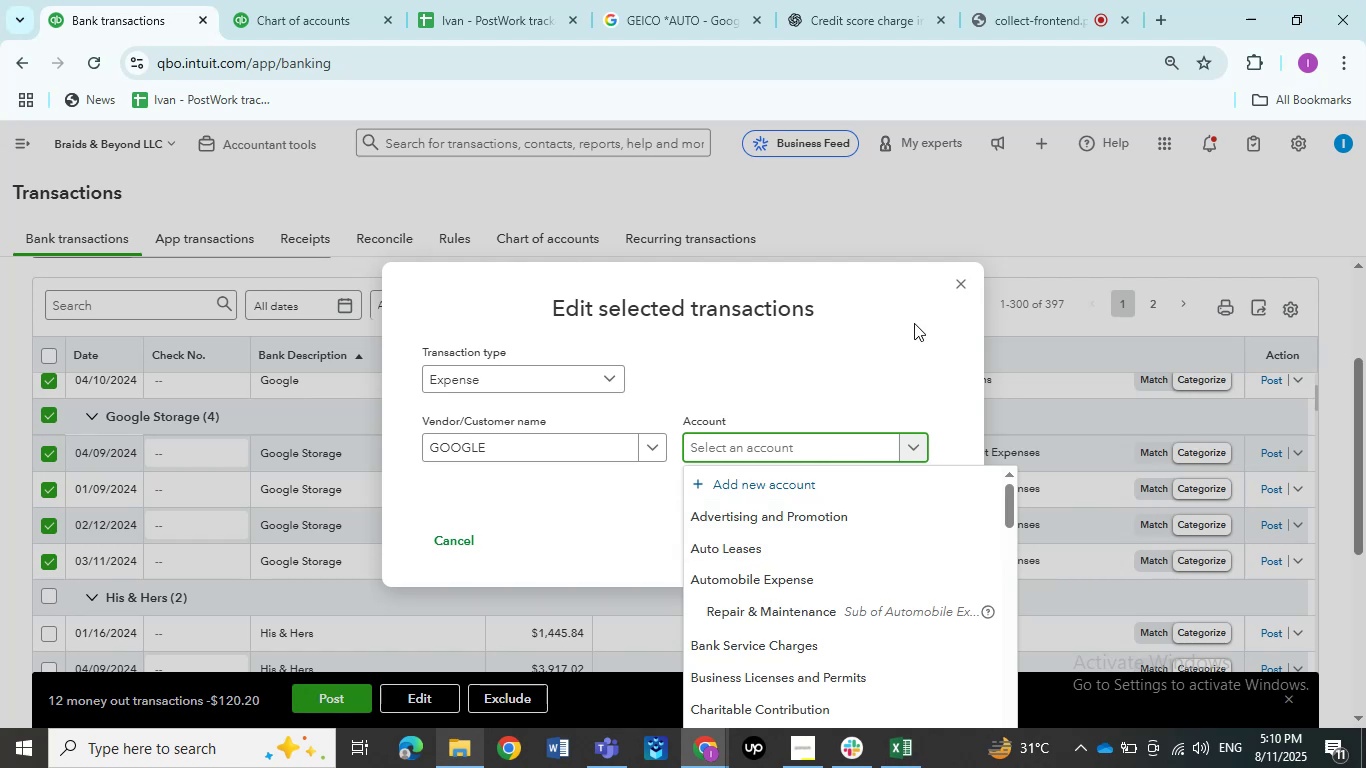 
left_click([961, 292])
 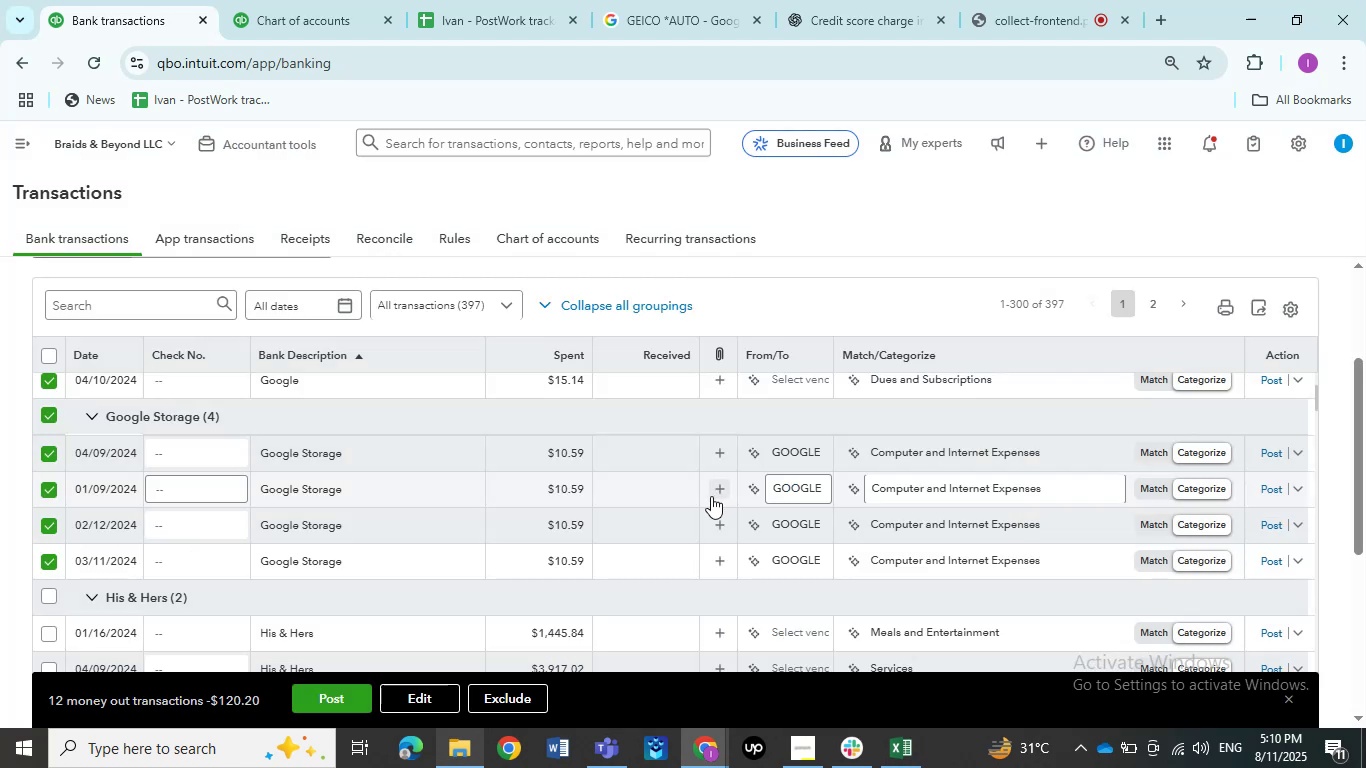 
scroll: coordinate [697, 497], scroll_direction: up, amount: 3.0
 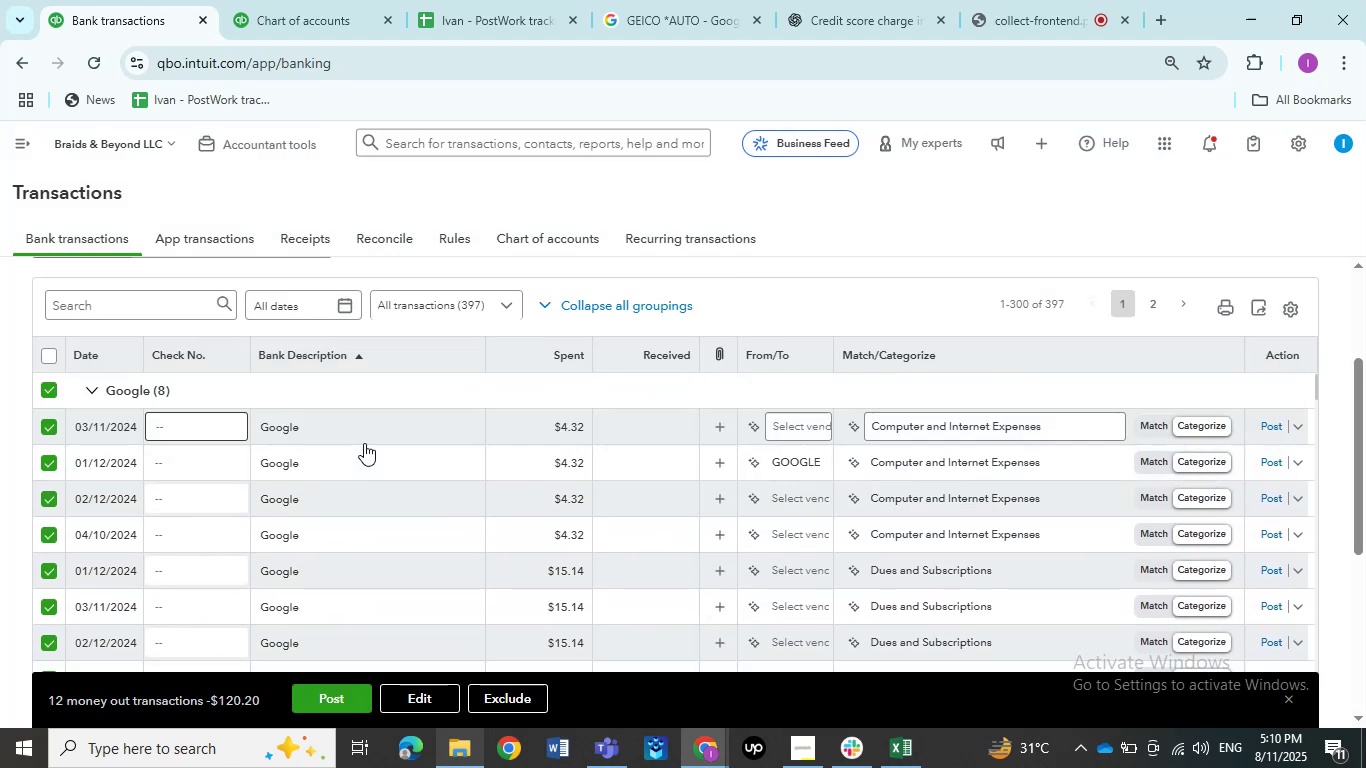 
left_click([364, 443])
 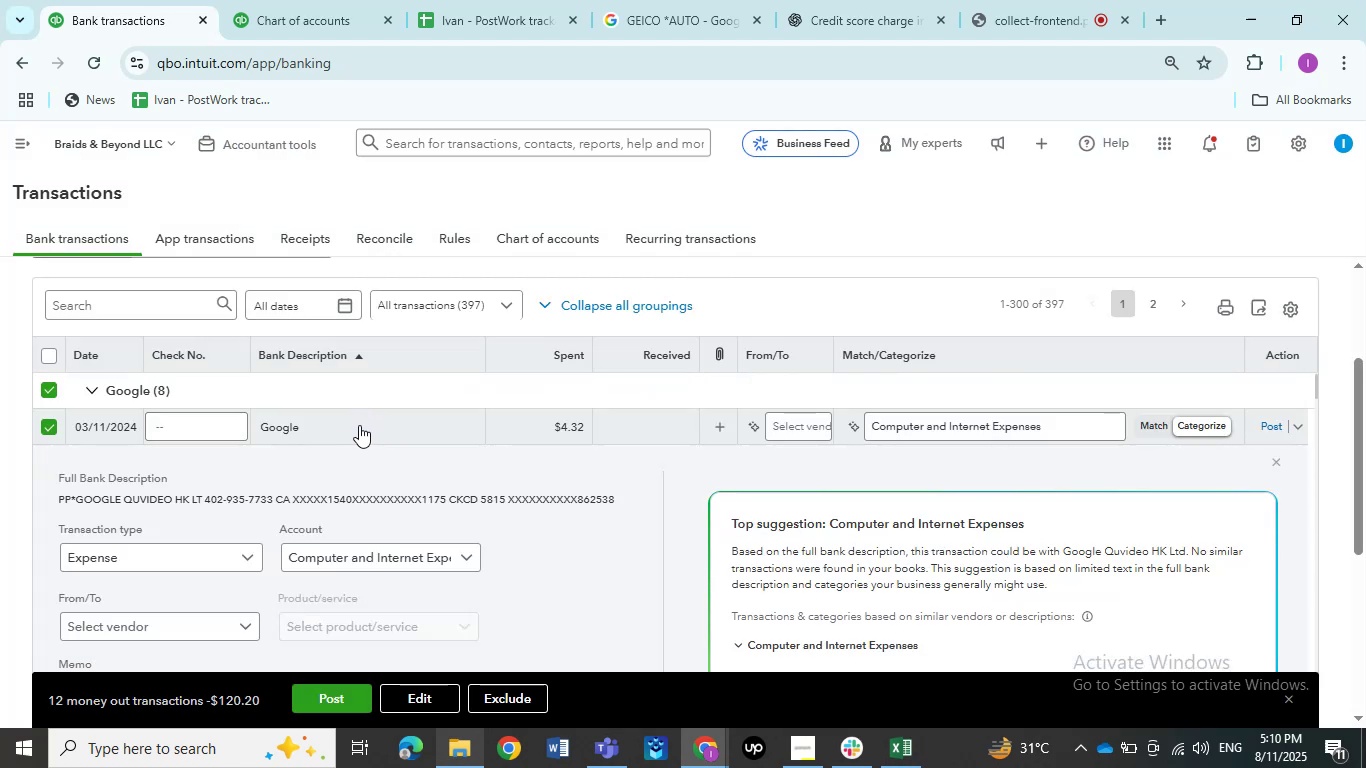 
left_click([359, 425])
 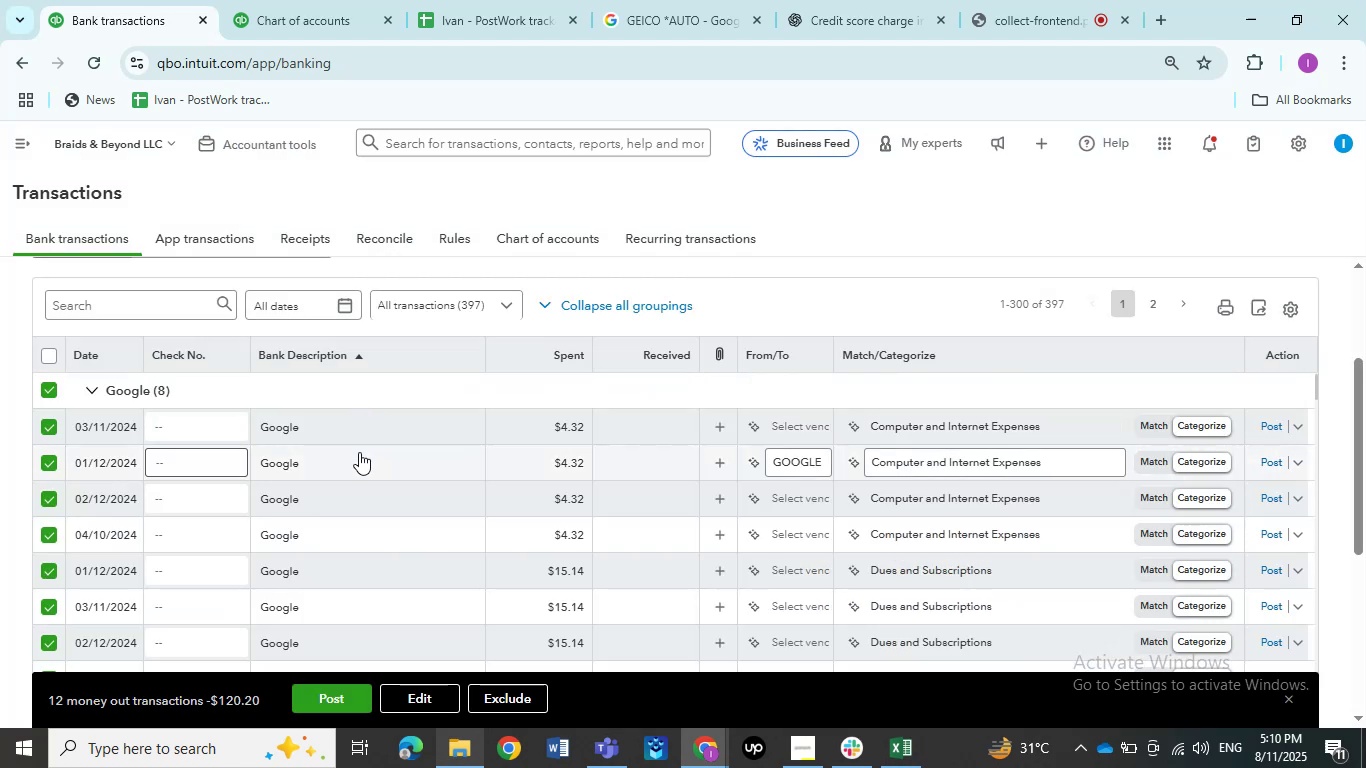 
left_click([359, 452])
 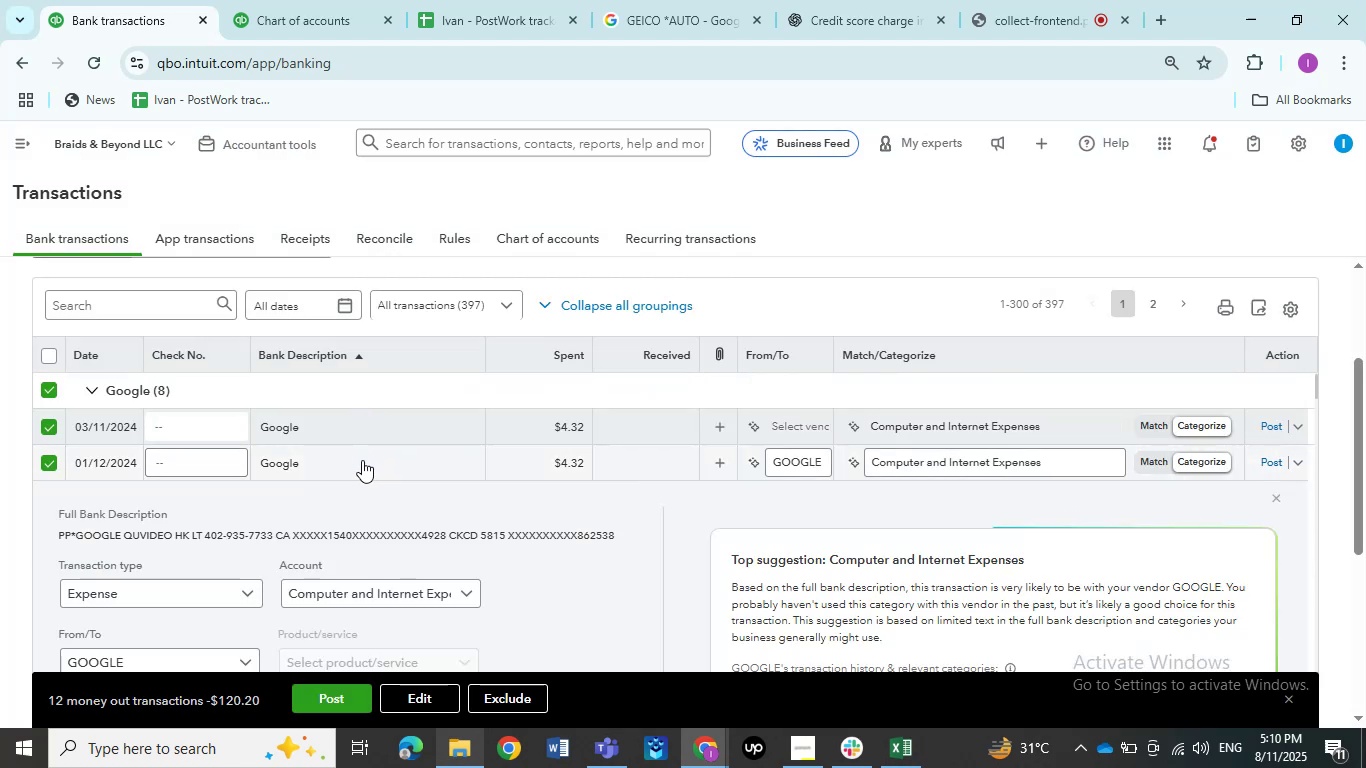 
left_click([362, 460])
 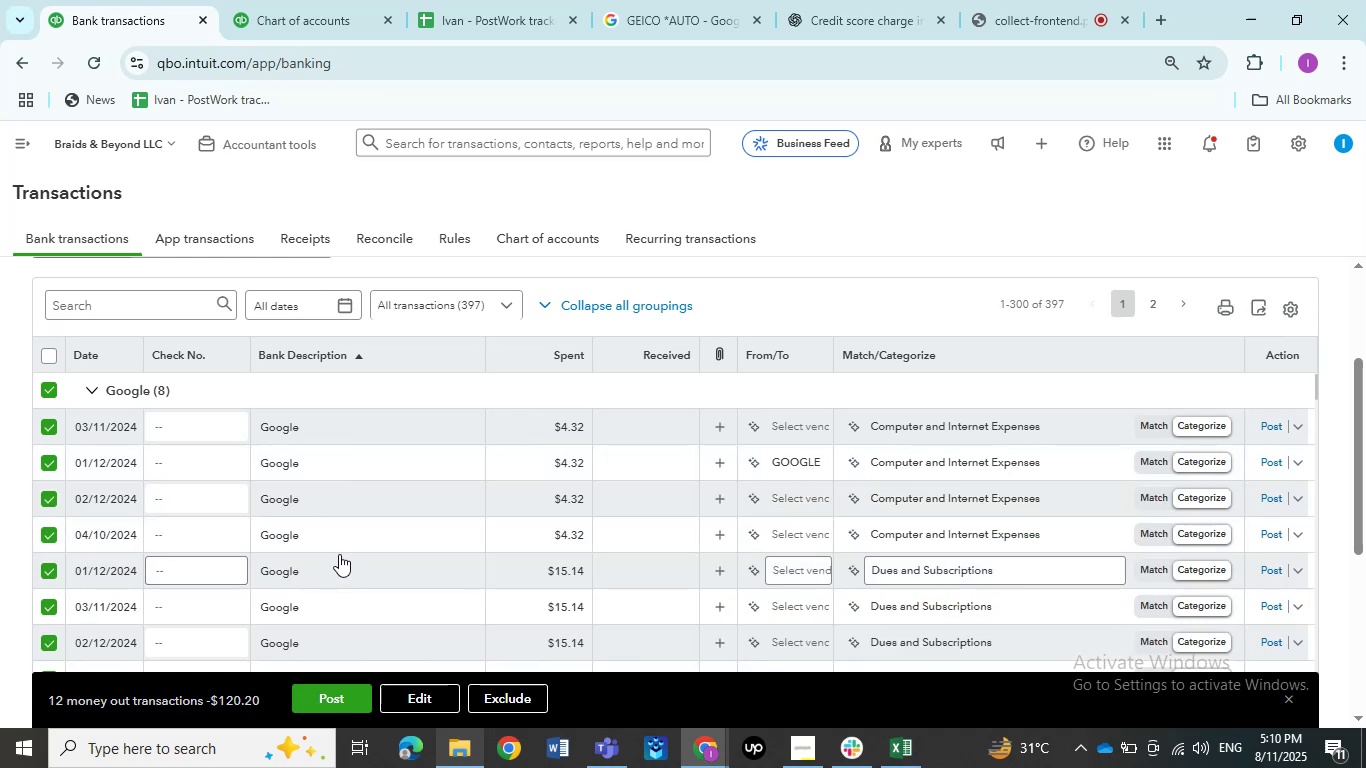 
scroll: coordinate [366, 517], scroll_direction: down, amount: 1.0
 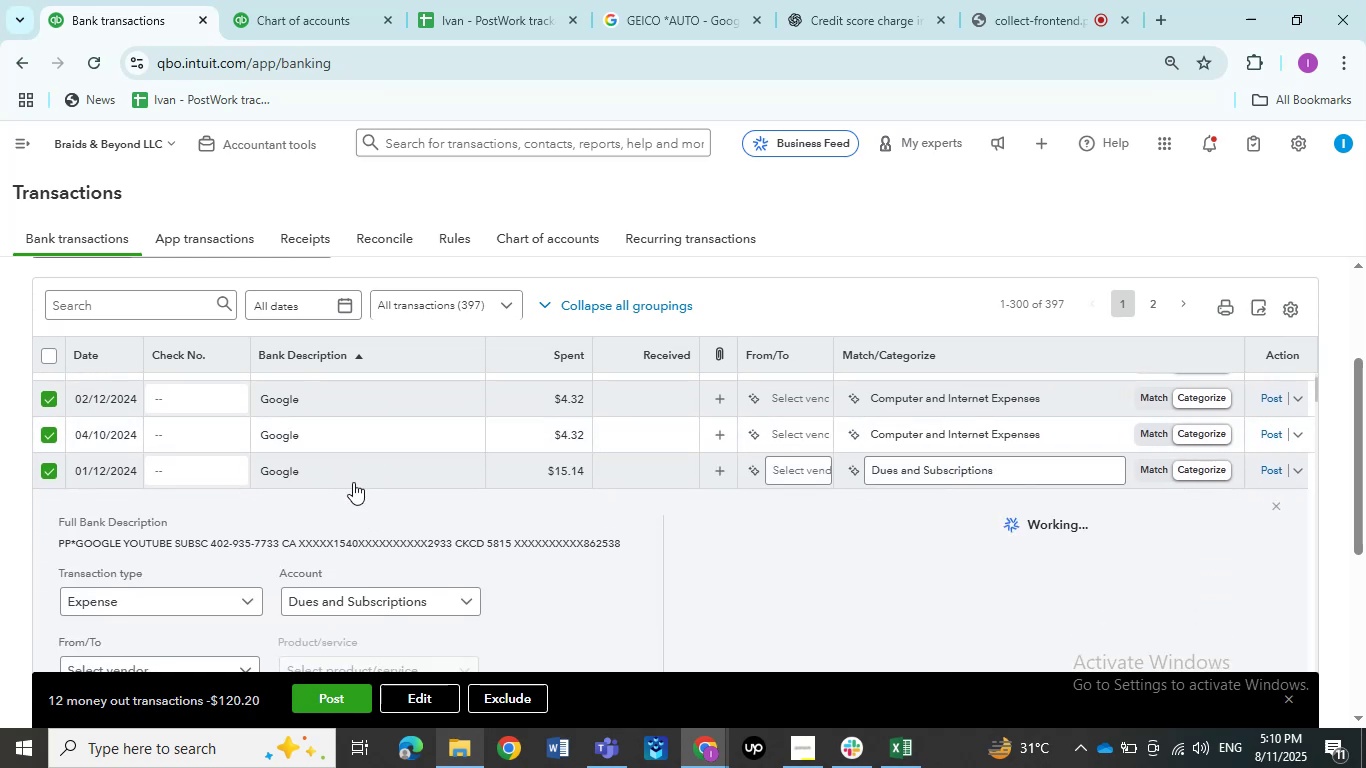 
left_click([349, 481])
 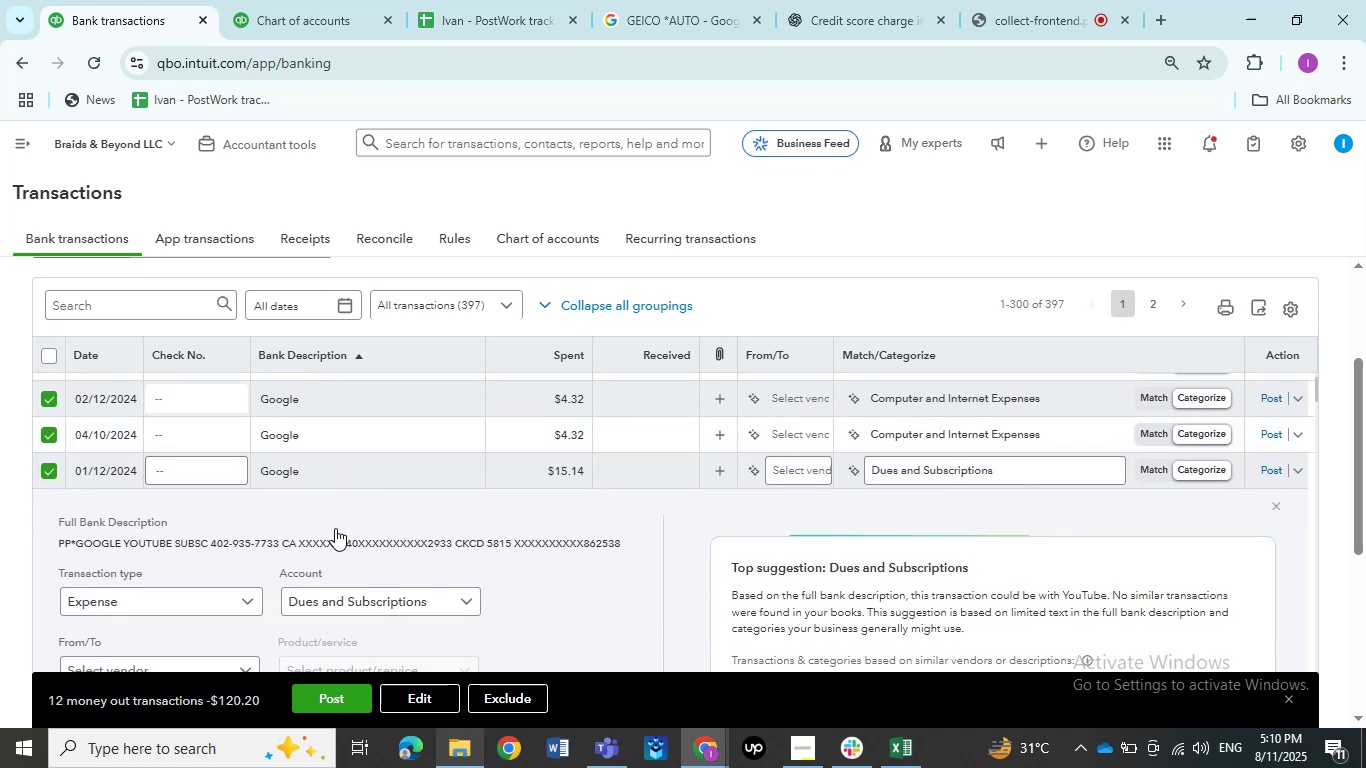 
scroll: coordinate [335, 528], scroll_direction: down, amount: 1.0
 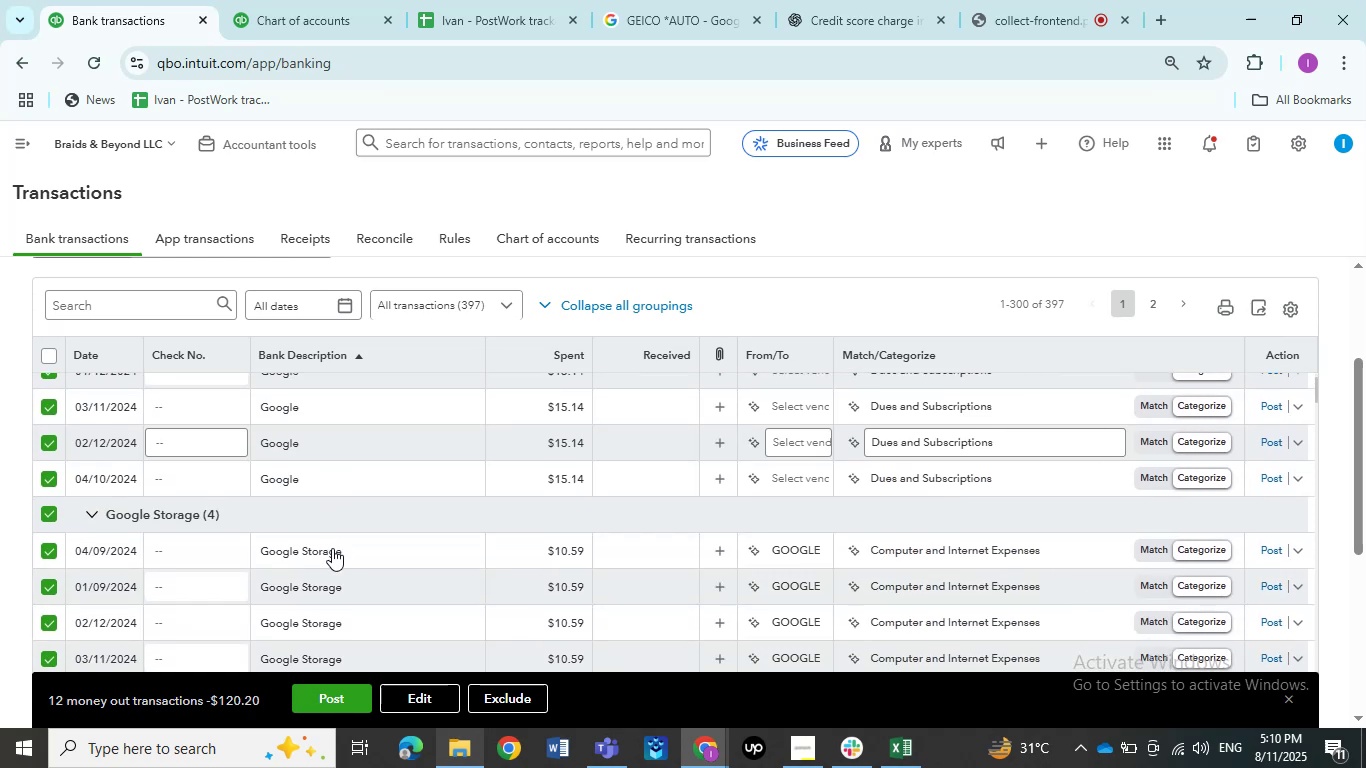 
left_click([332, 548])
 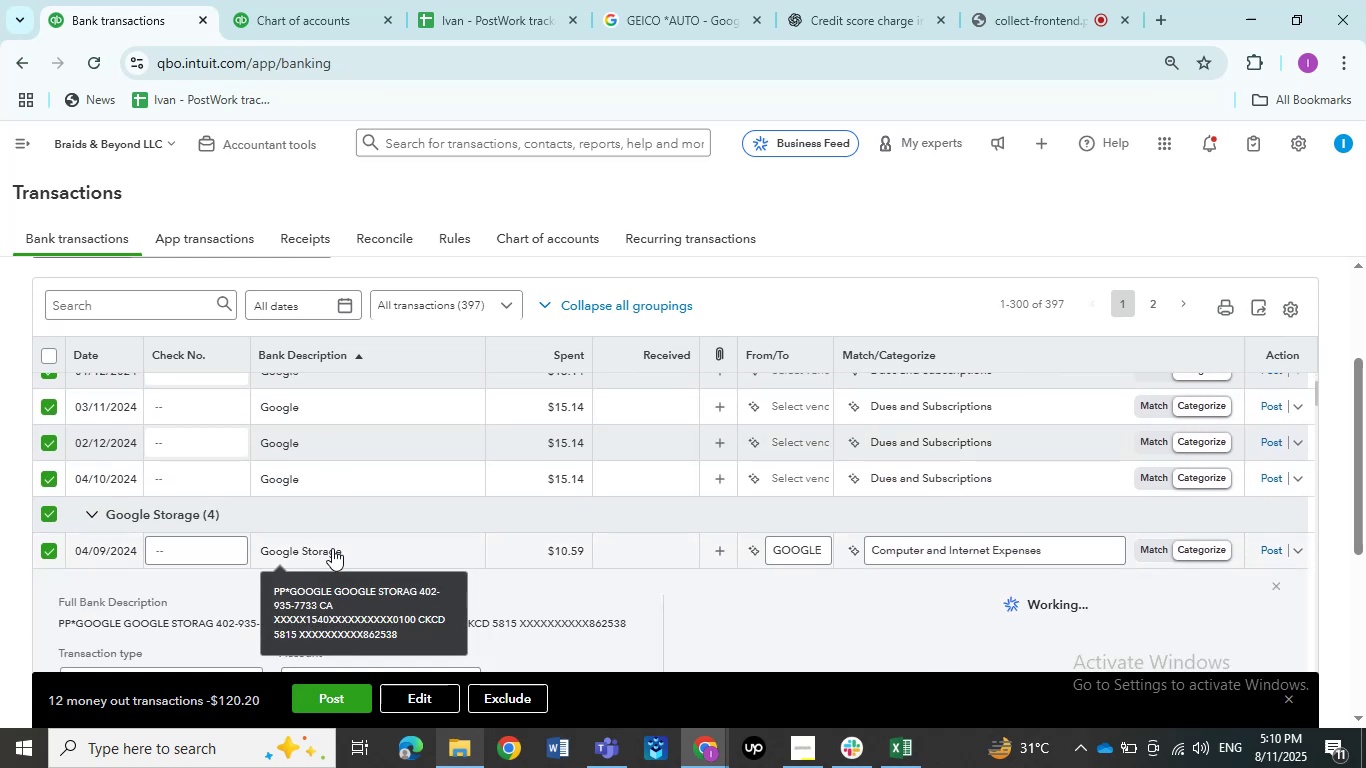 
left_click([332, 548])
 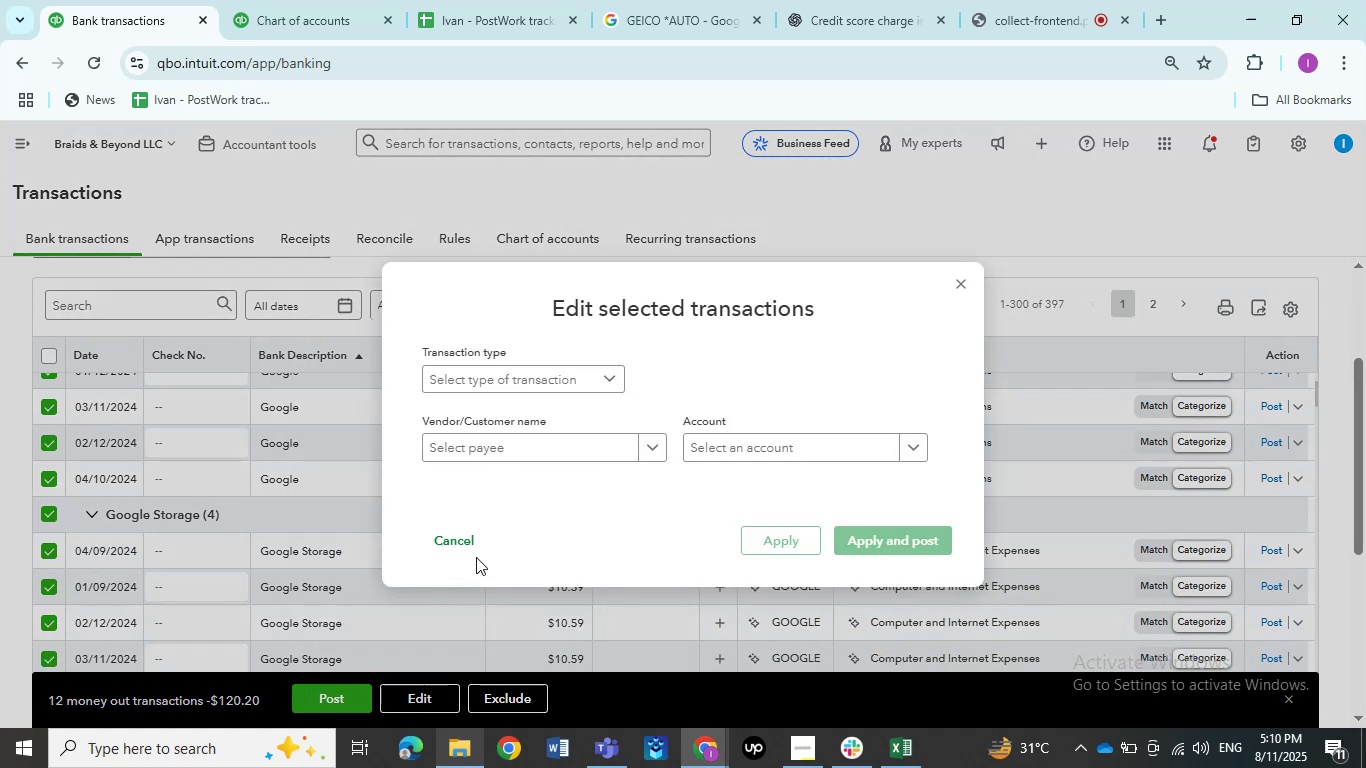 
left_click([534, 388])
 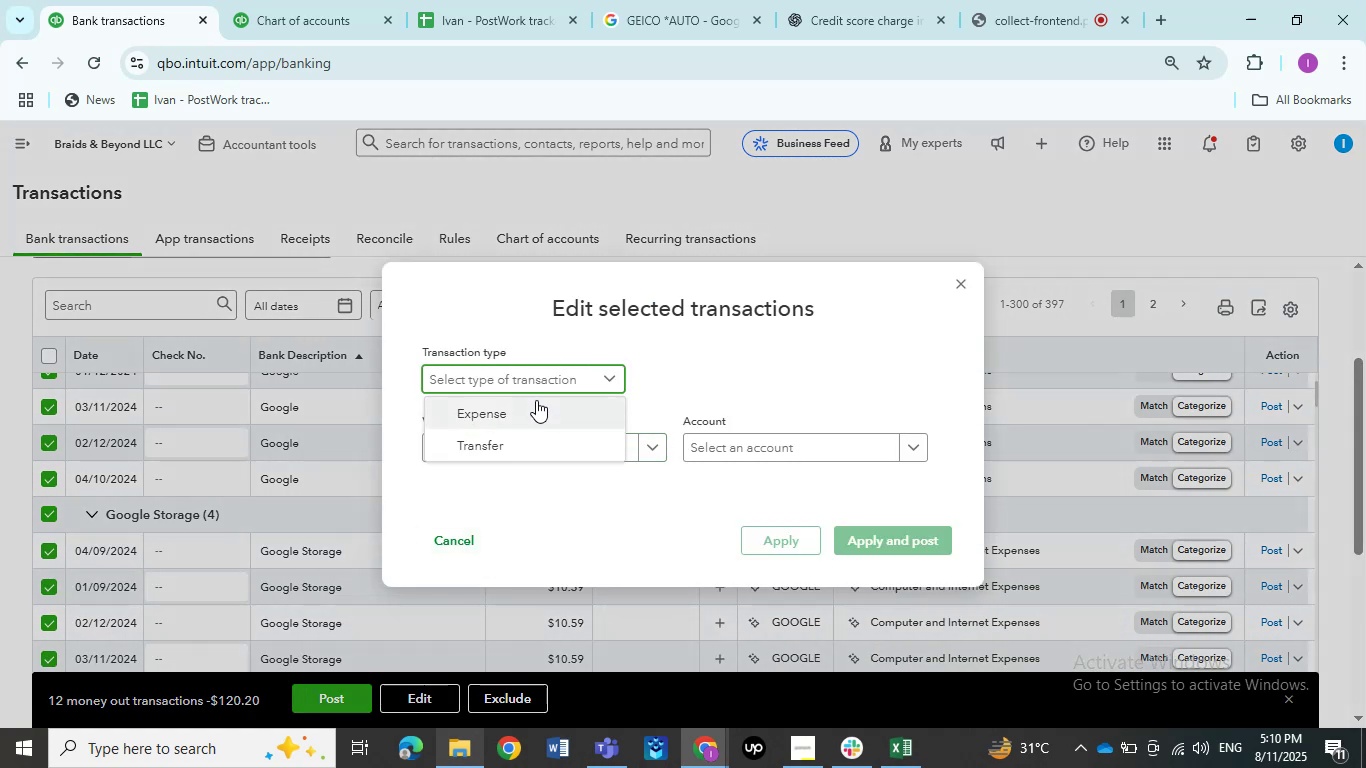 
left_click([536, 400])
 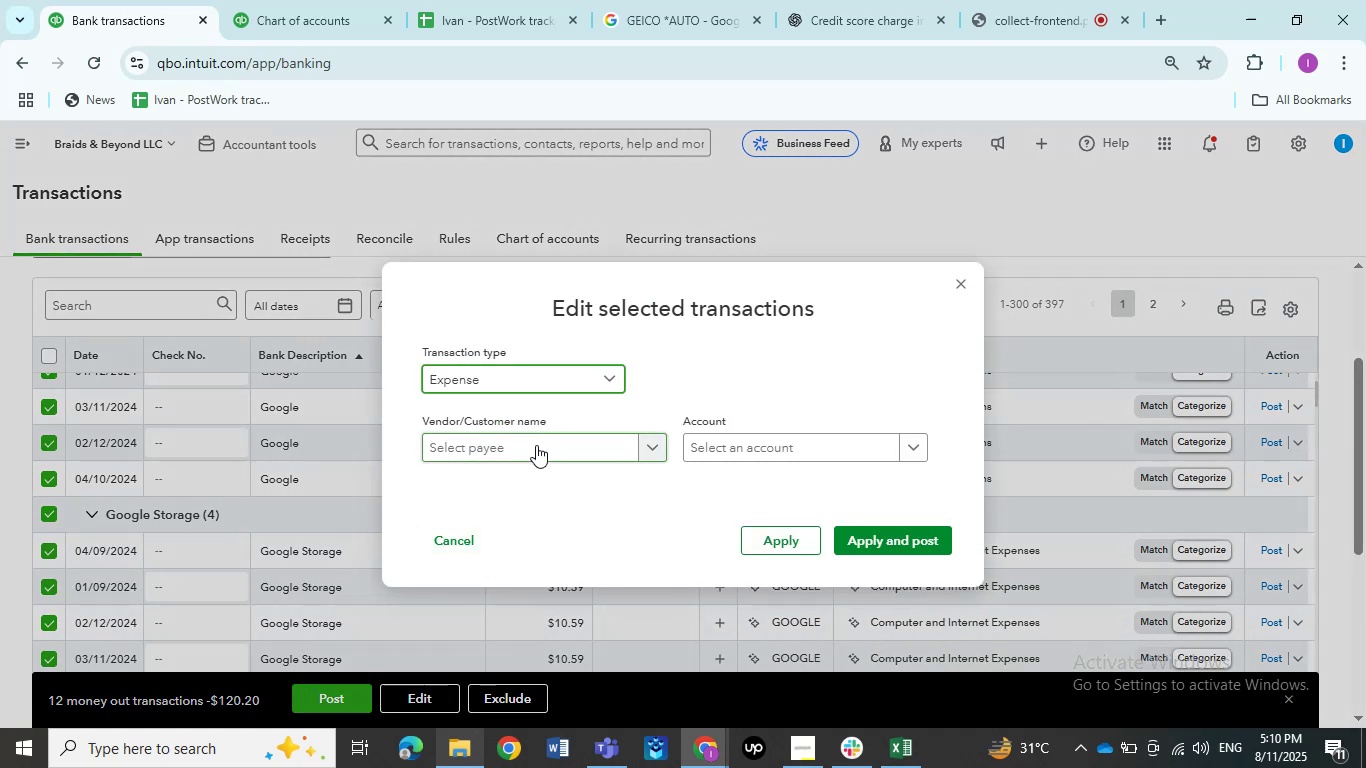 
left_click([536, 445])
 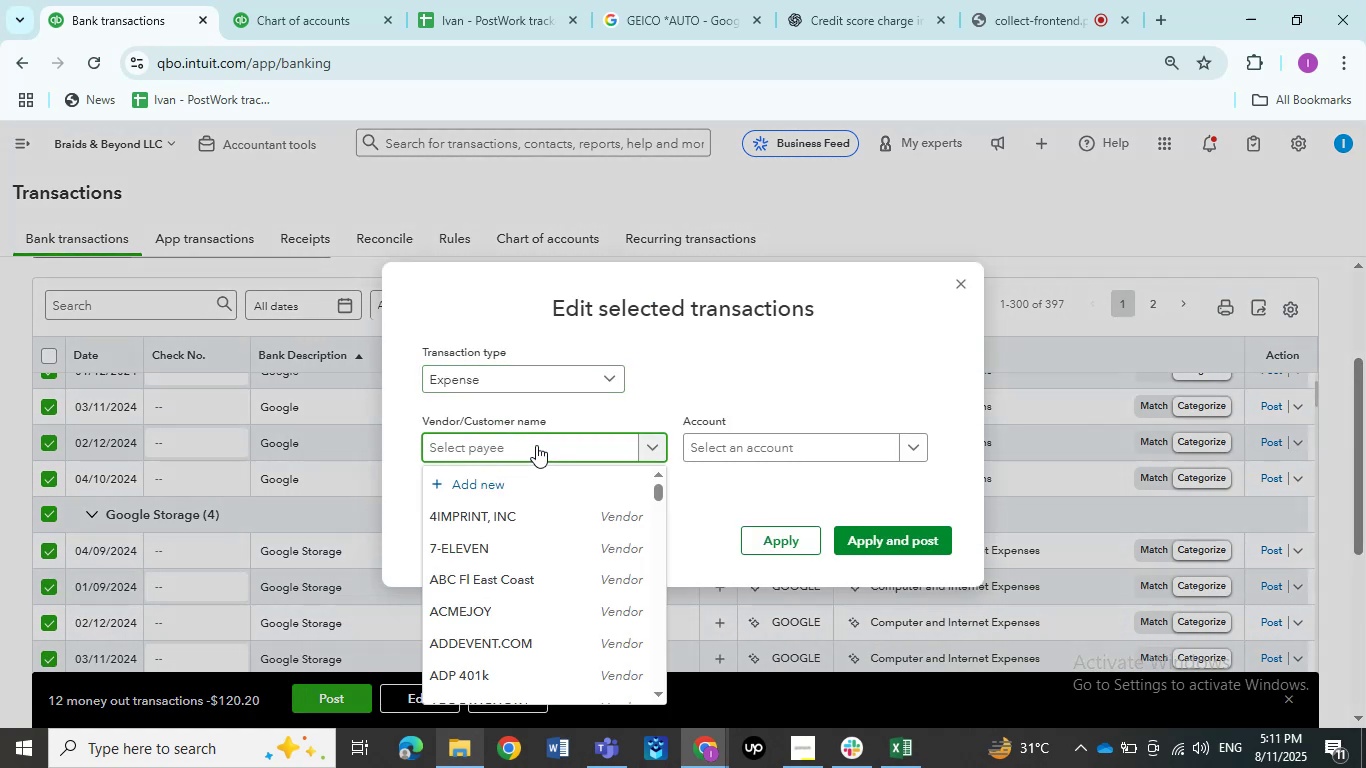 
type(google)
 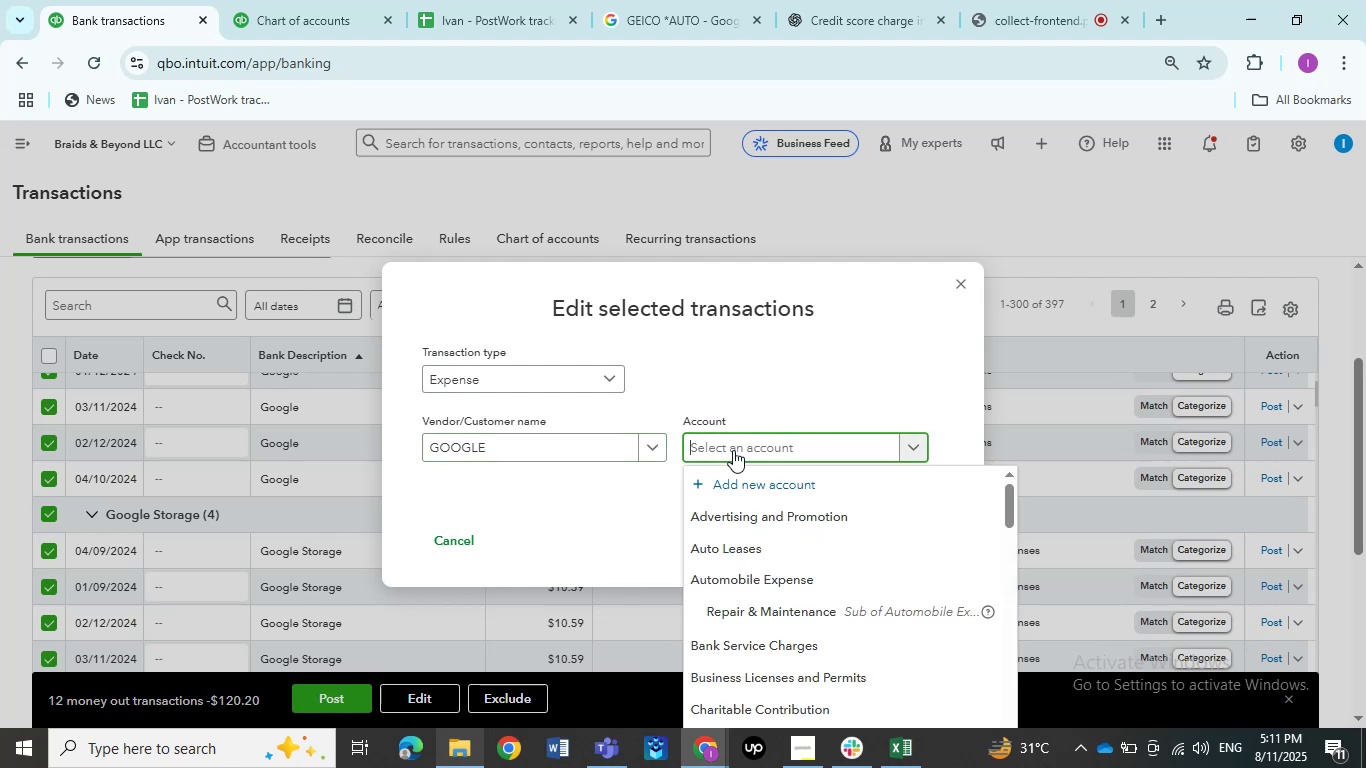 
type(dues)
 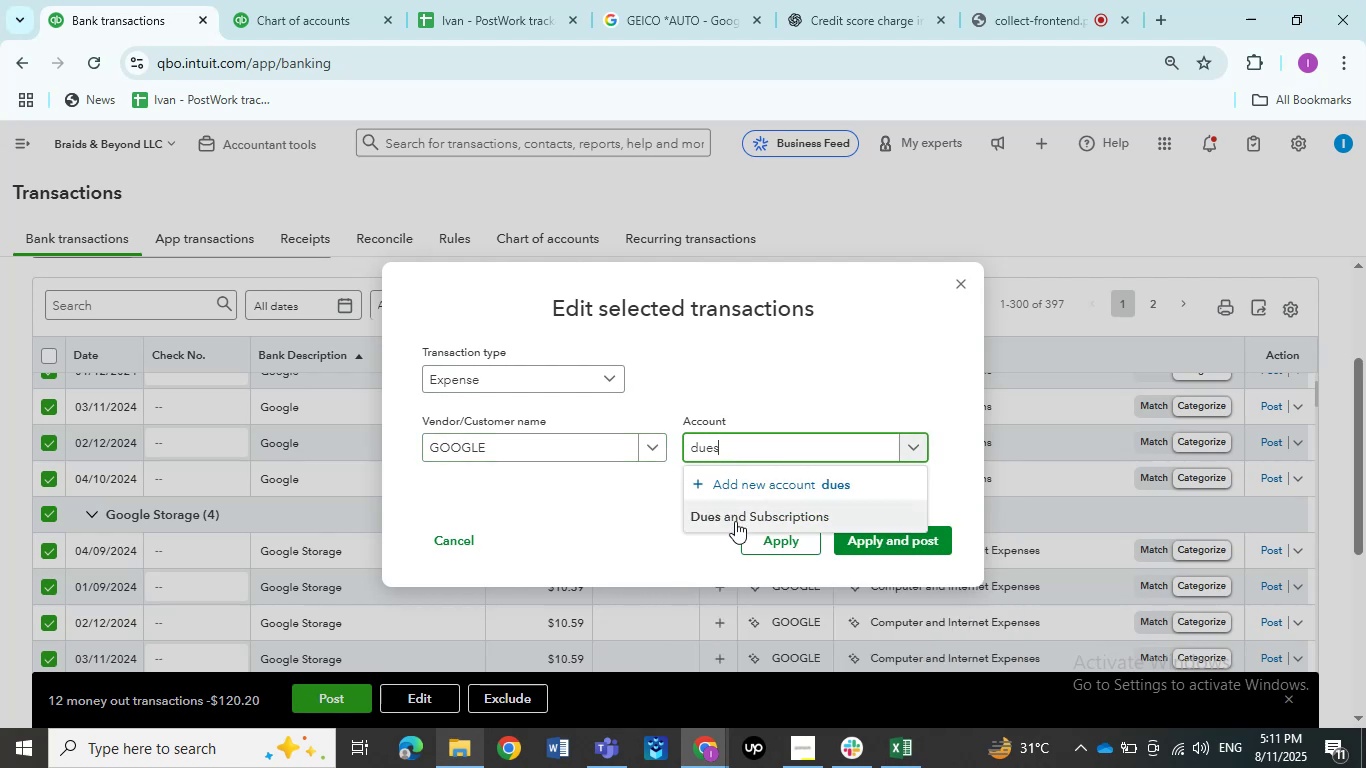 
left_click([735, 521])
 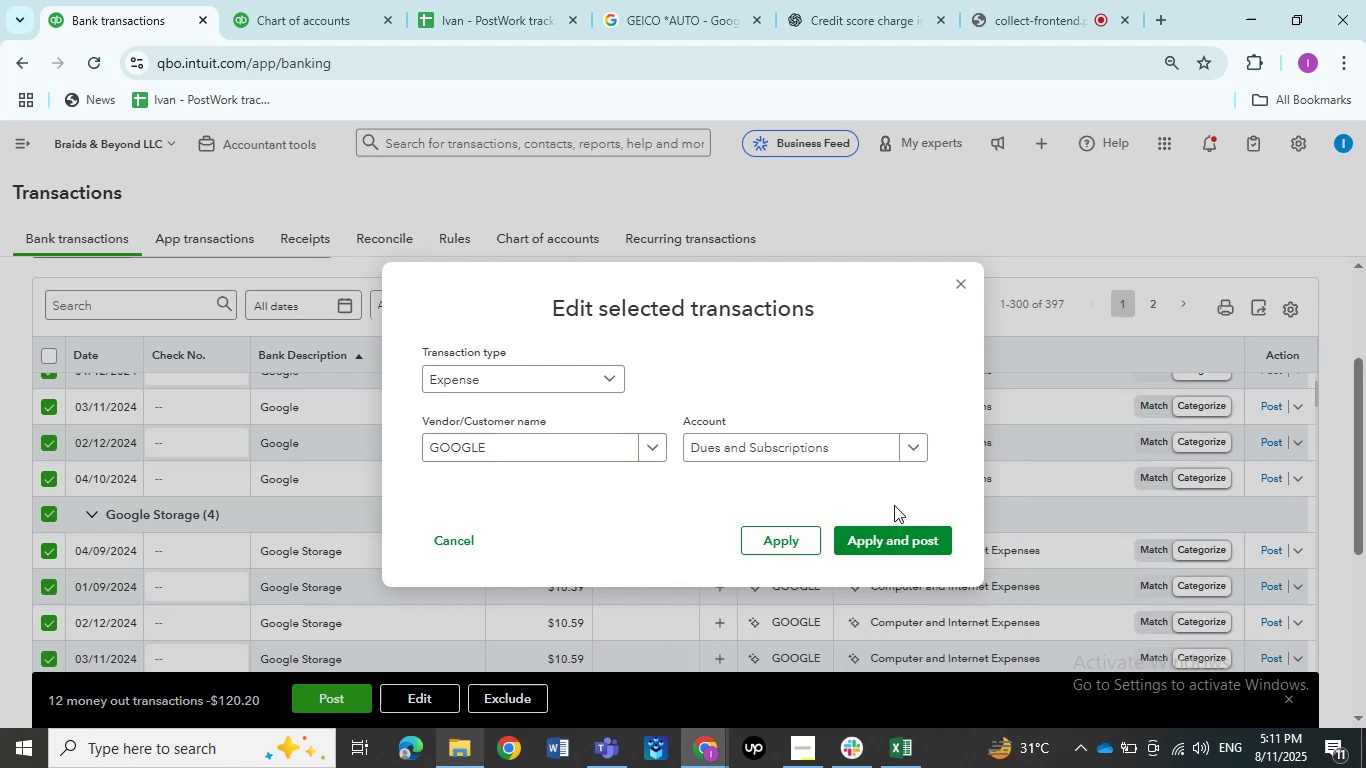 
left_click([894, 530])
 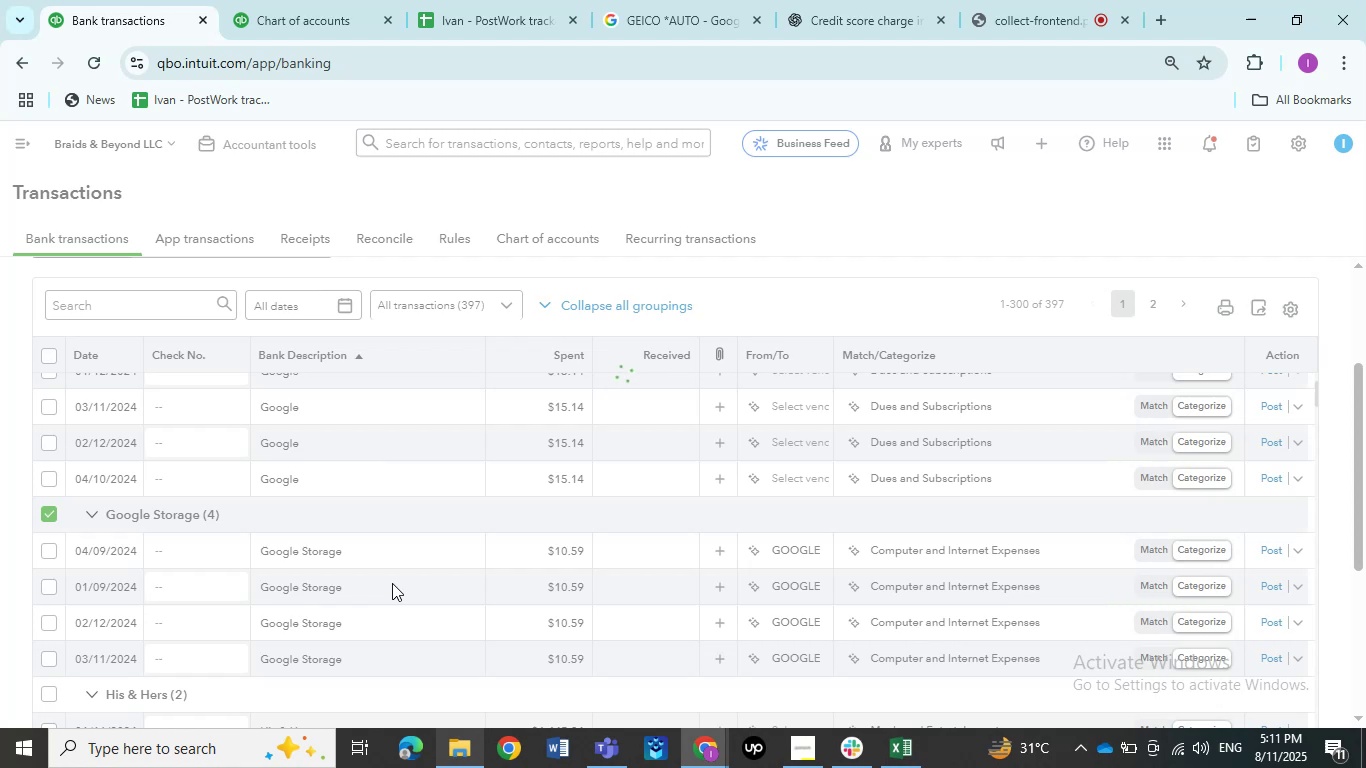 
mouse_move([436, 521])
 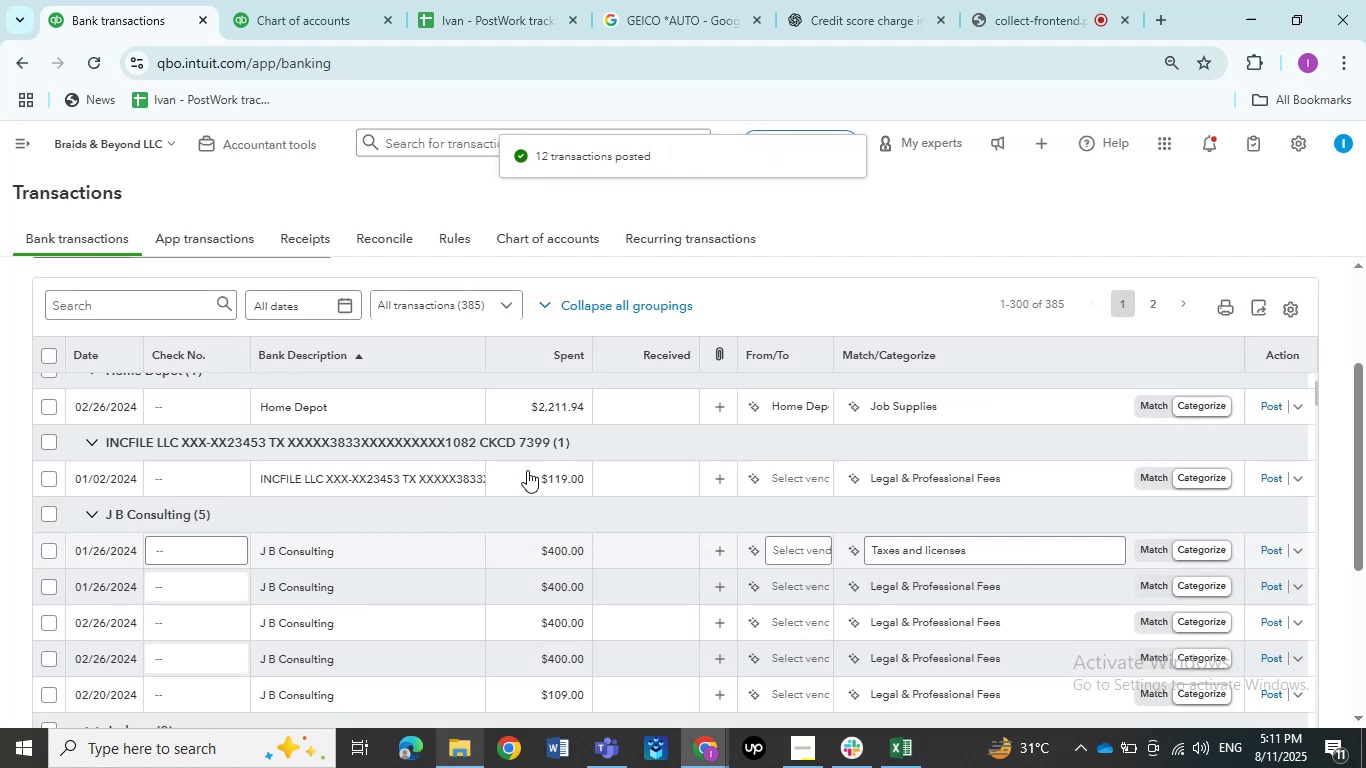 
scroll: coordinate [527, 470], scroll_direction: up, amount: 1.0
 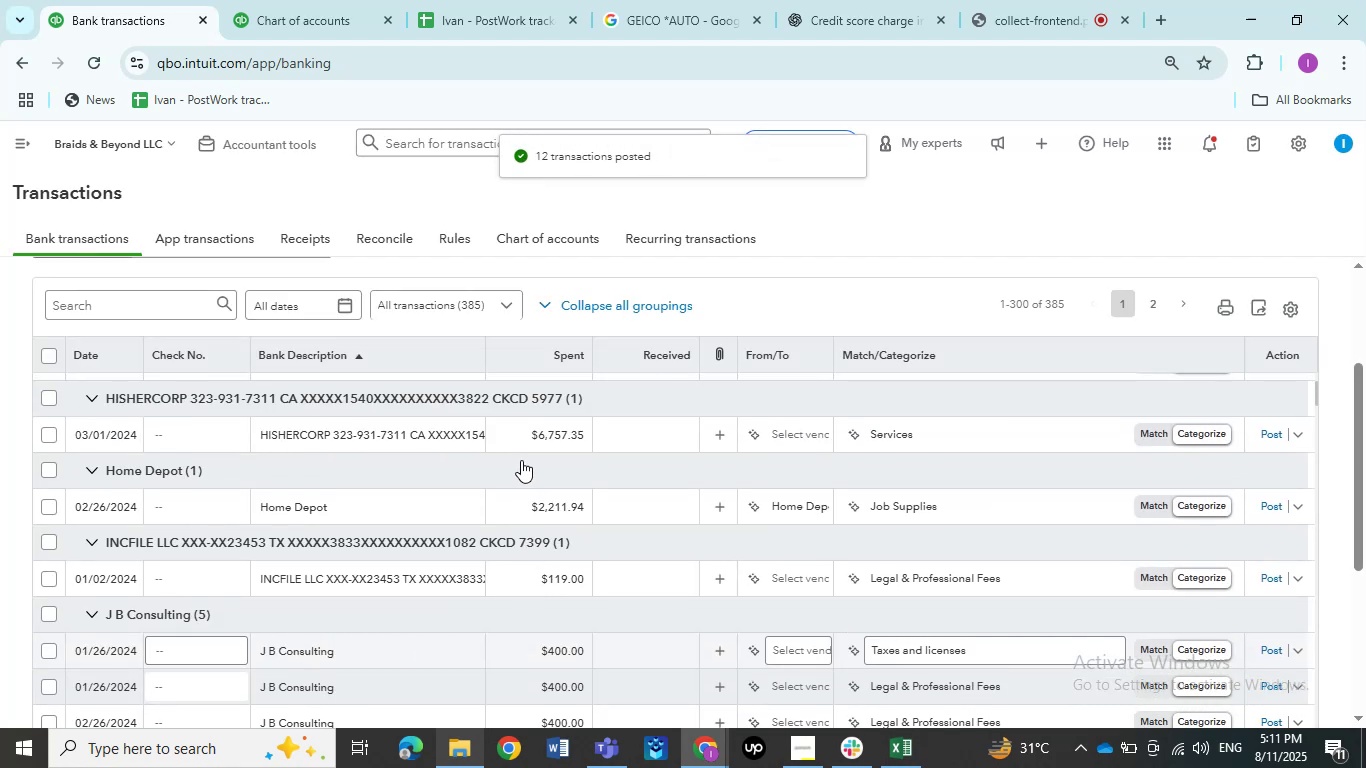 
mouse_move([443, 5])
 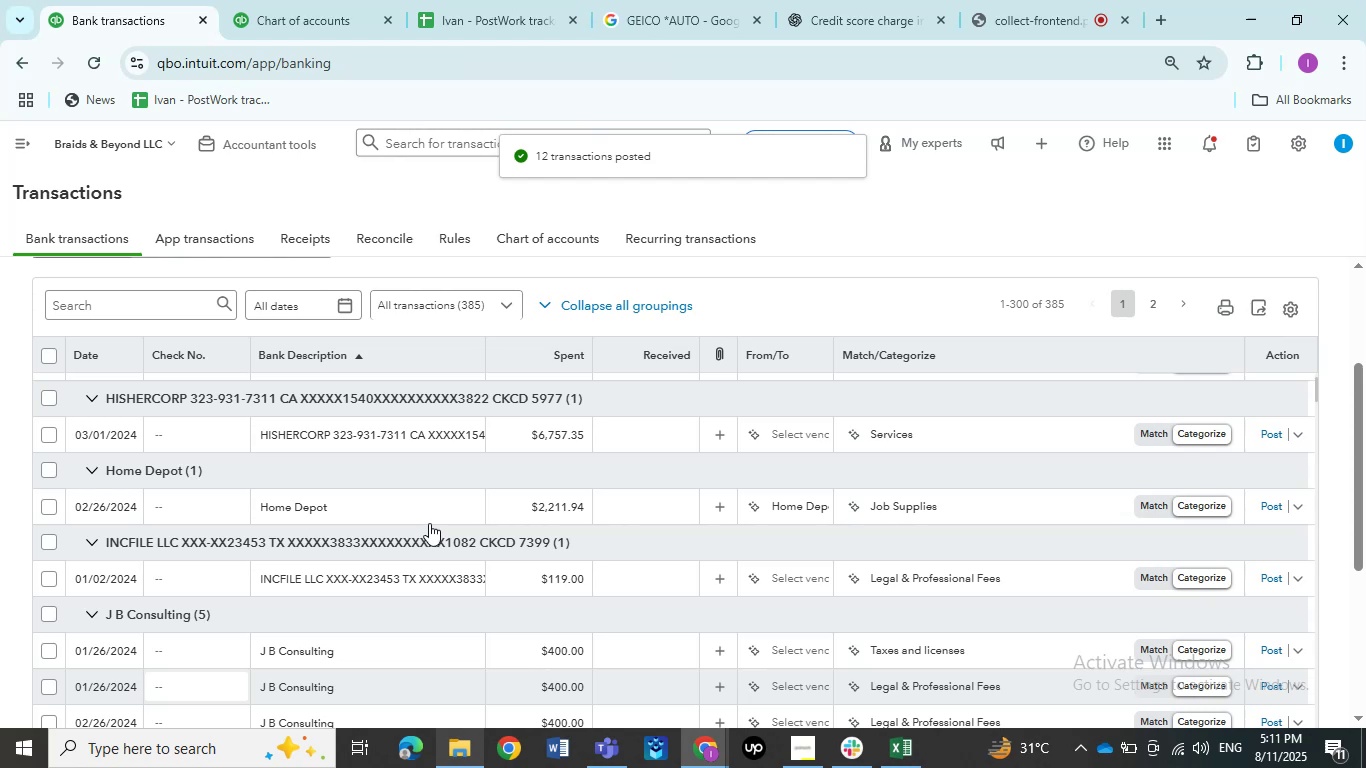 
scroll: coordinate [430, 538], scroll_direction: up, amount: 3.0
 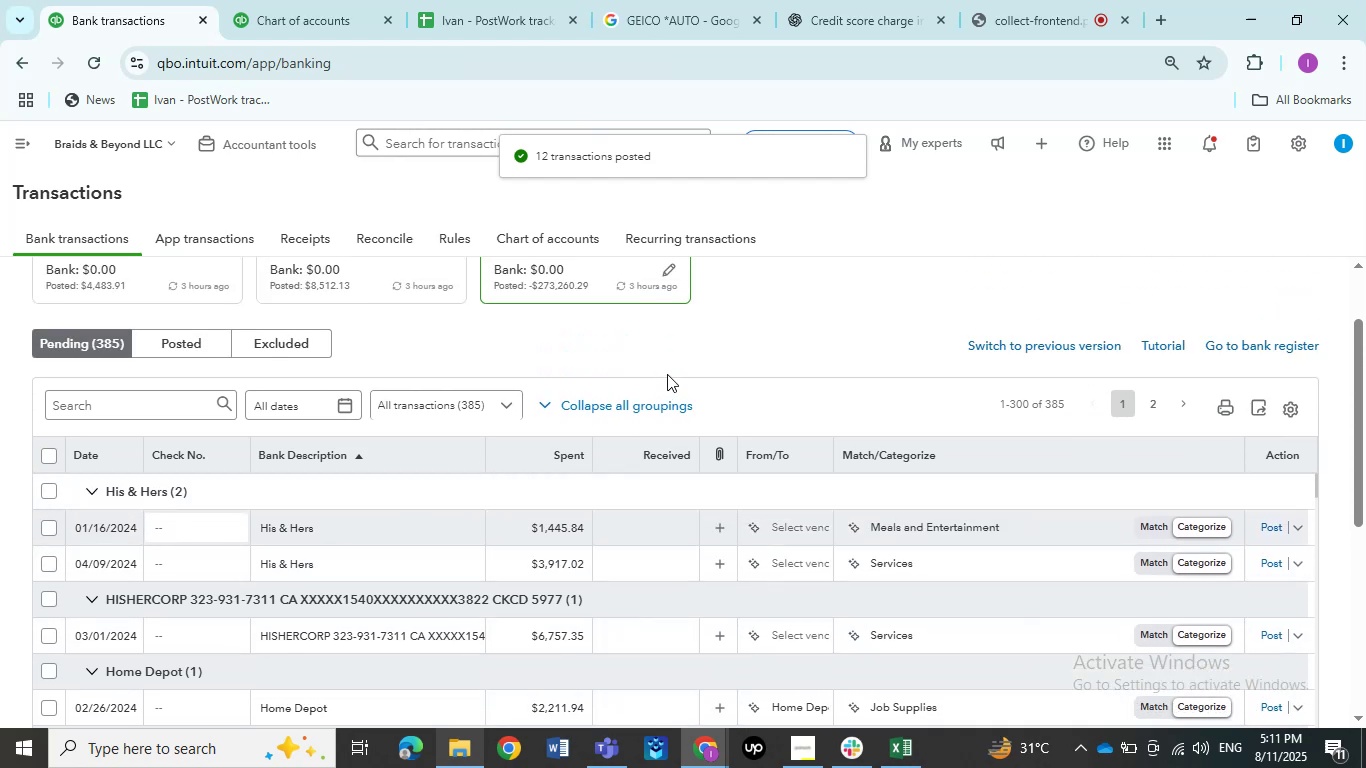 
scroll: coordinate [677, 347], scroll_direction: down, amount: 1.0
 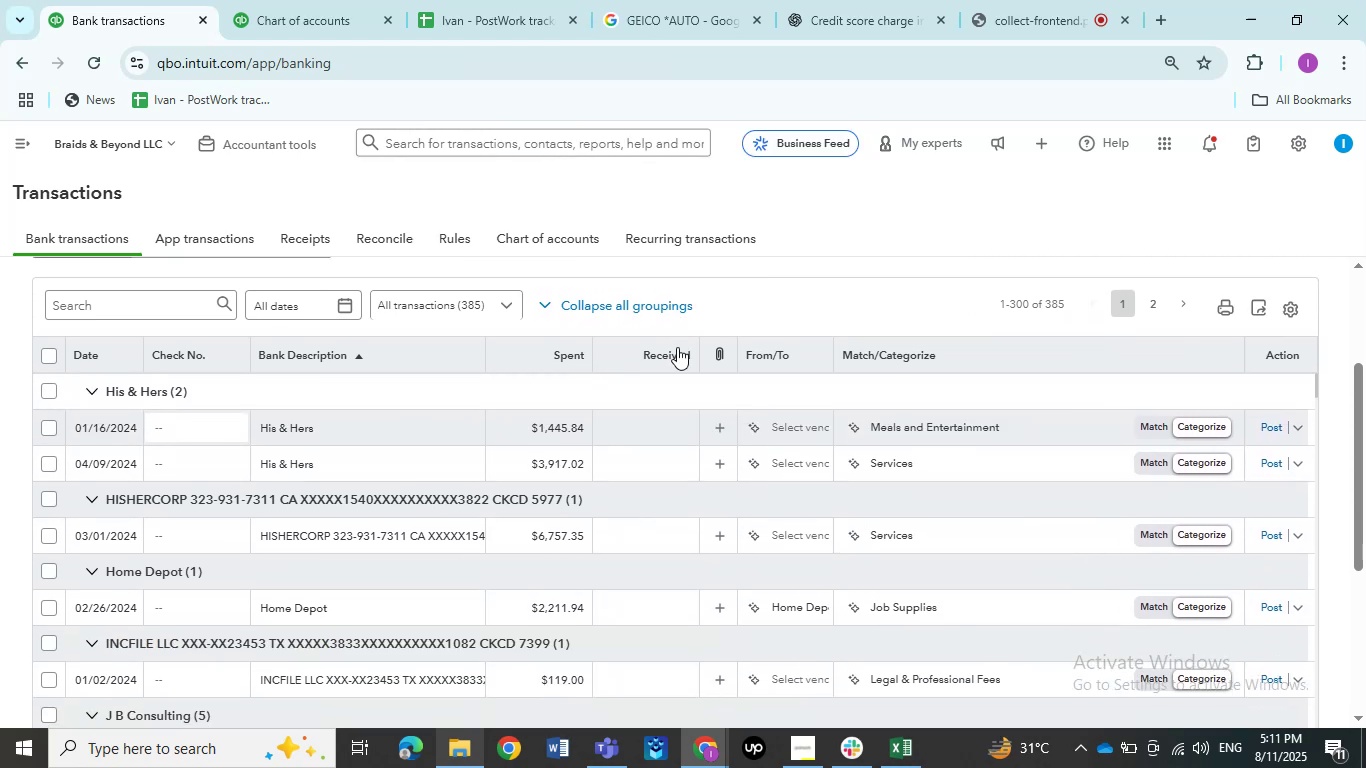 
wait(9.46)
 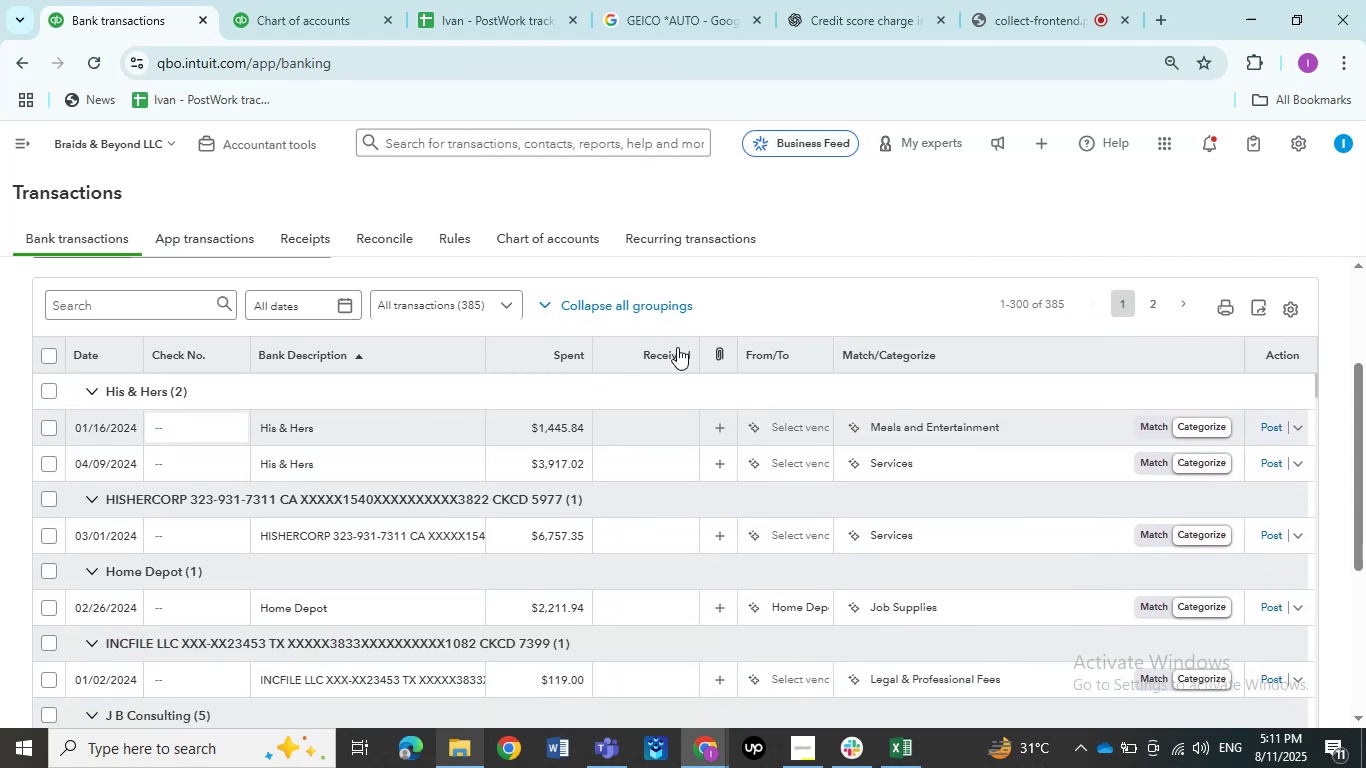 
left_click([350, 419])
 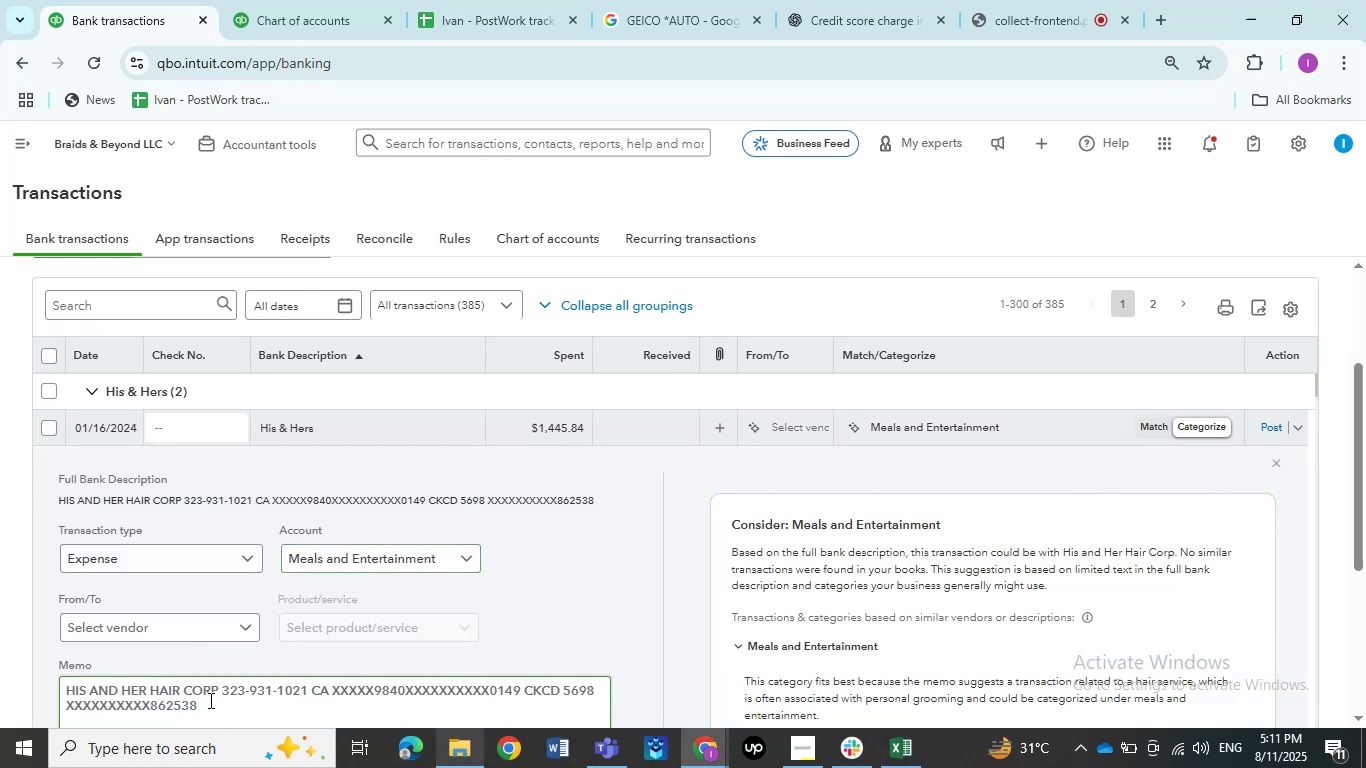 
wait(8.59)
 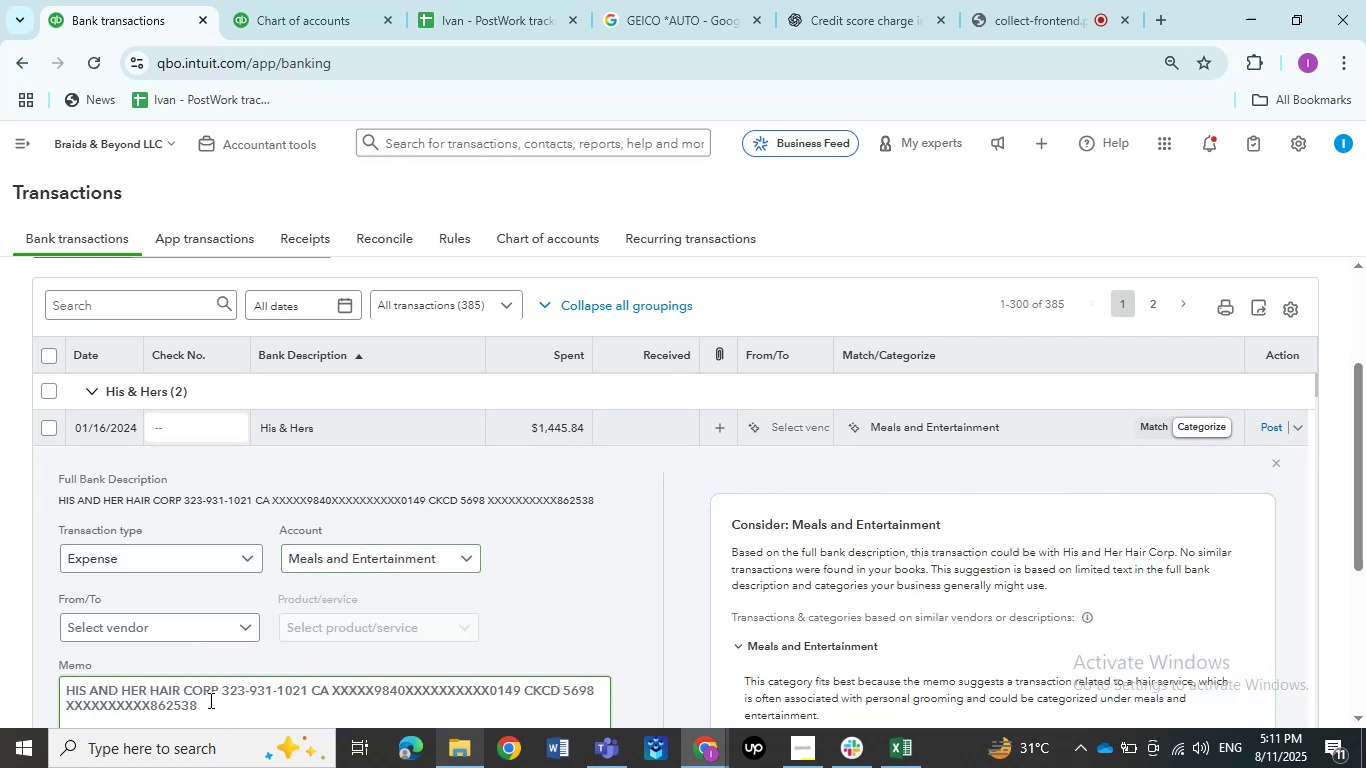 
left_click([212, 695])
 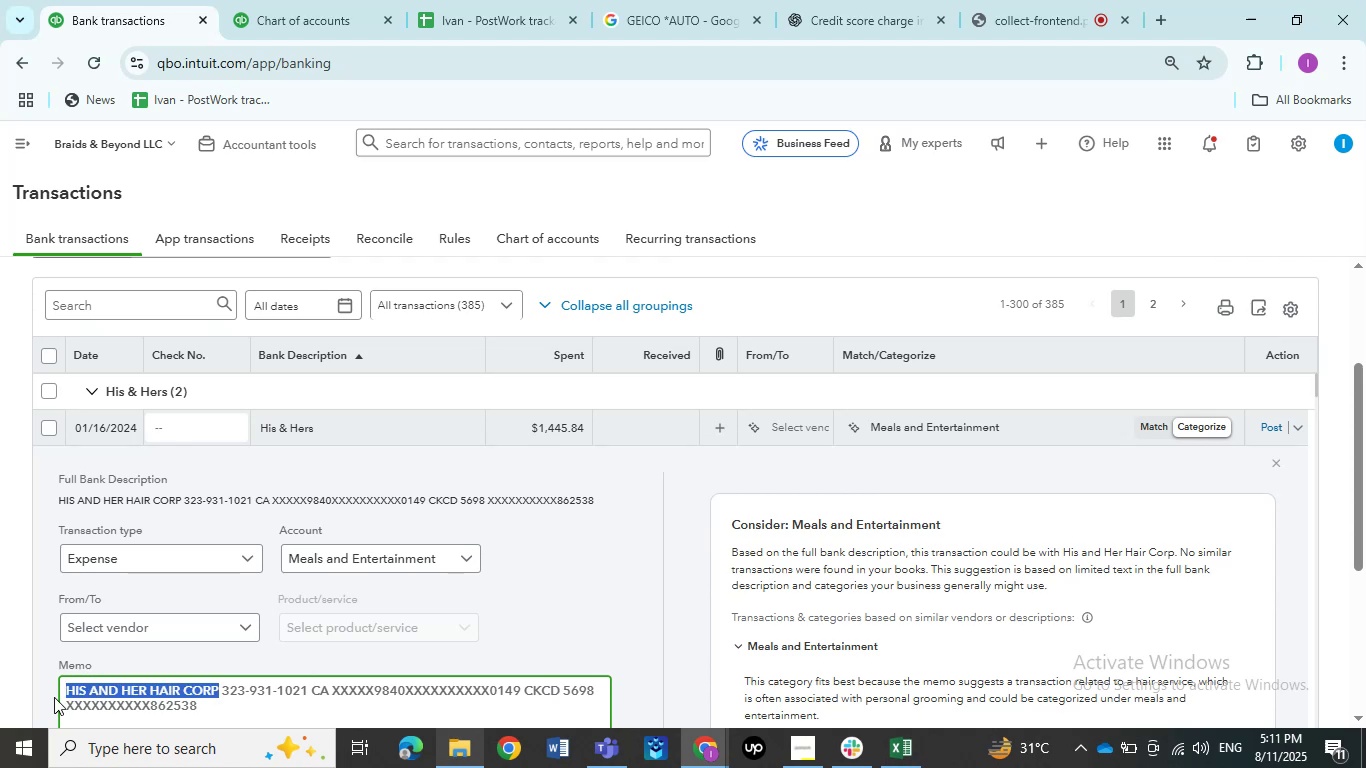 
key(Control+C)
 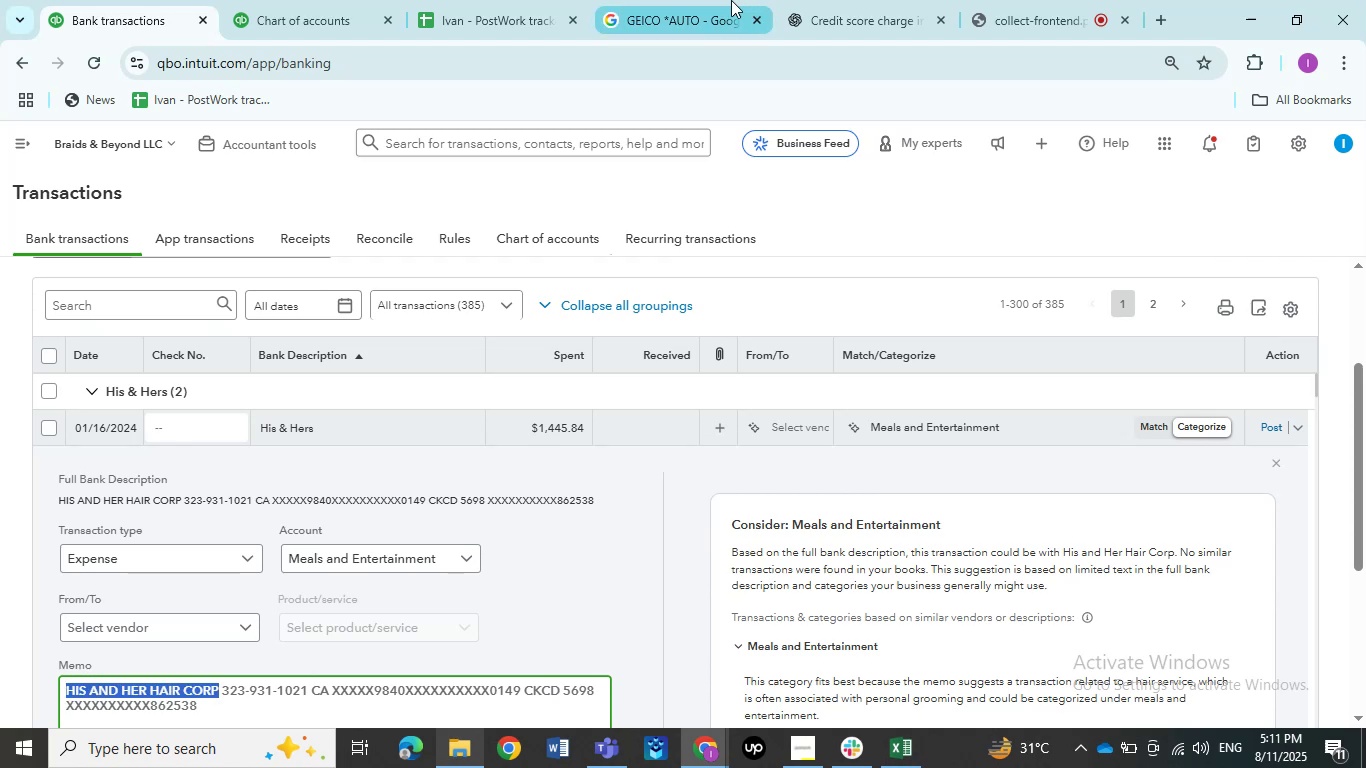 
left_click([716, 0])
 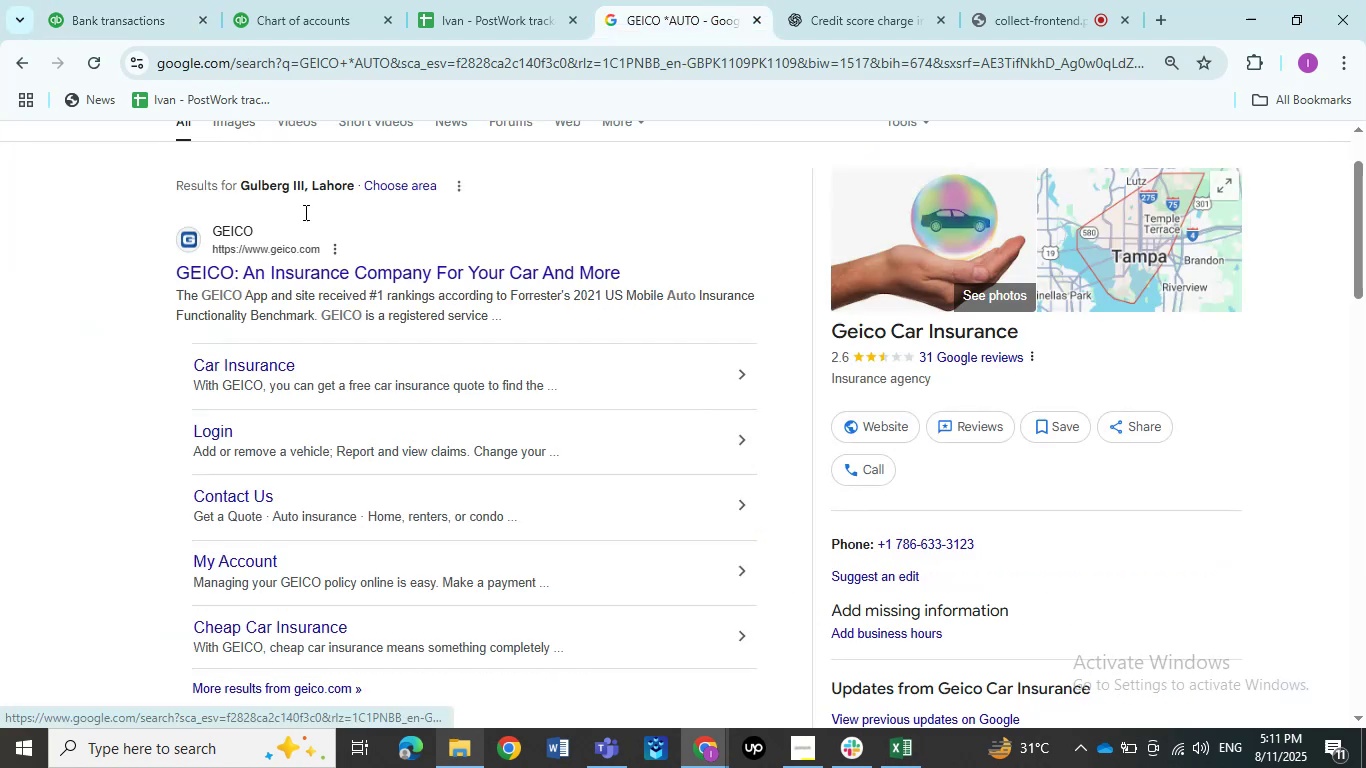 
scroll: coordinate [334, 262], scroll_direction: up, amount: 5.0
 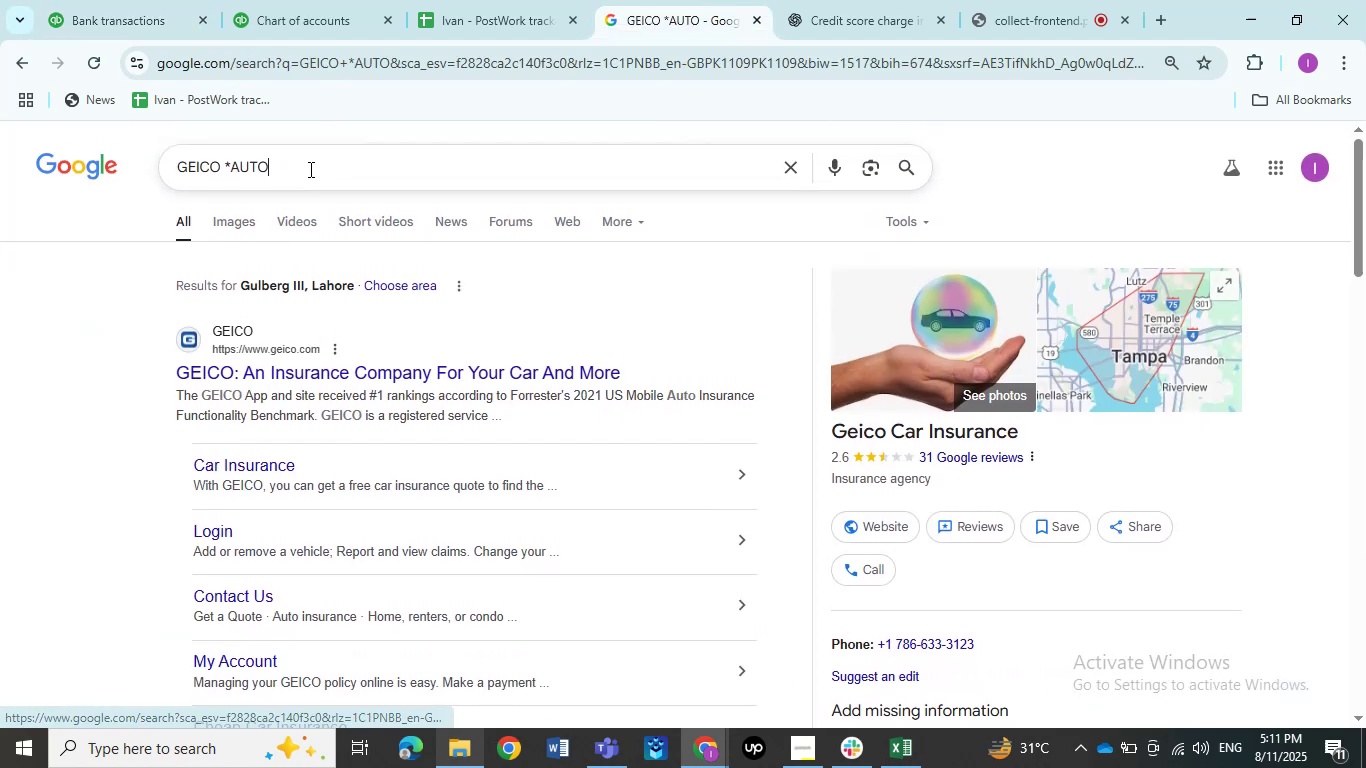 
key(Control+V)
 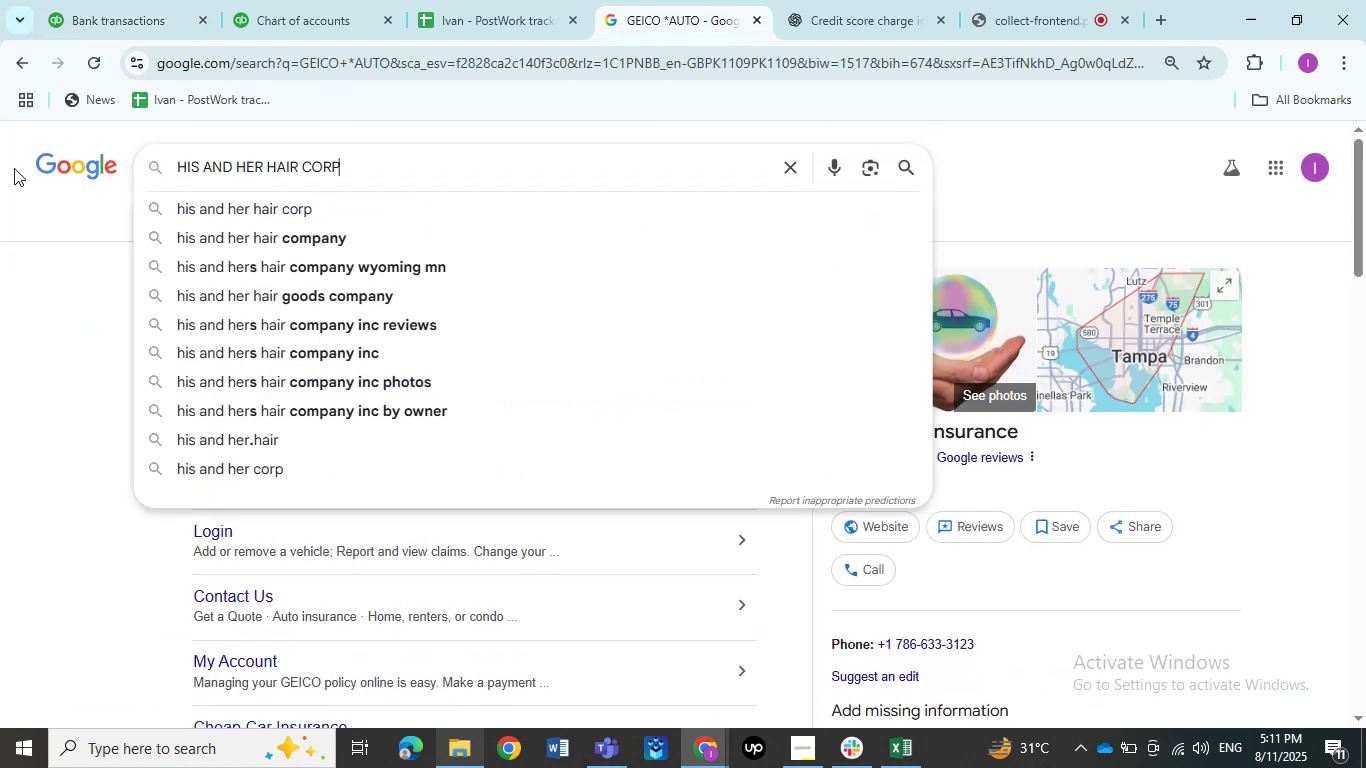 
key(NumpadEnter)
 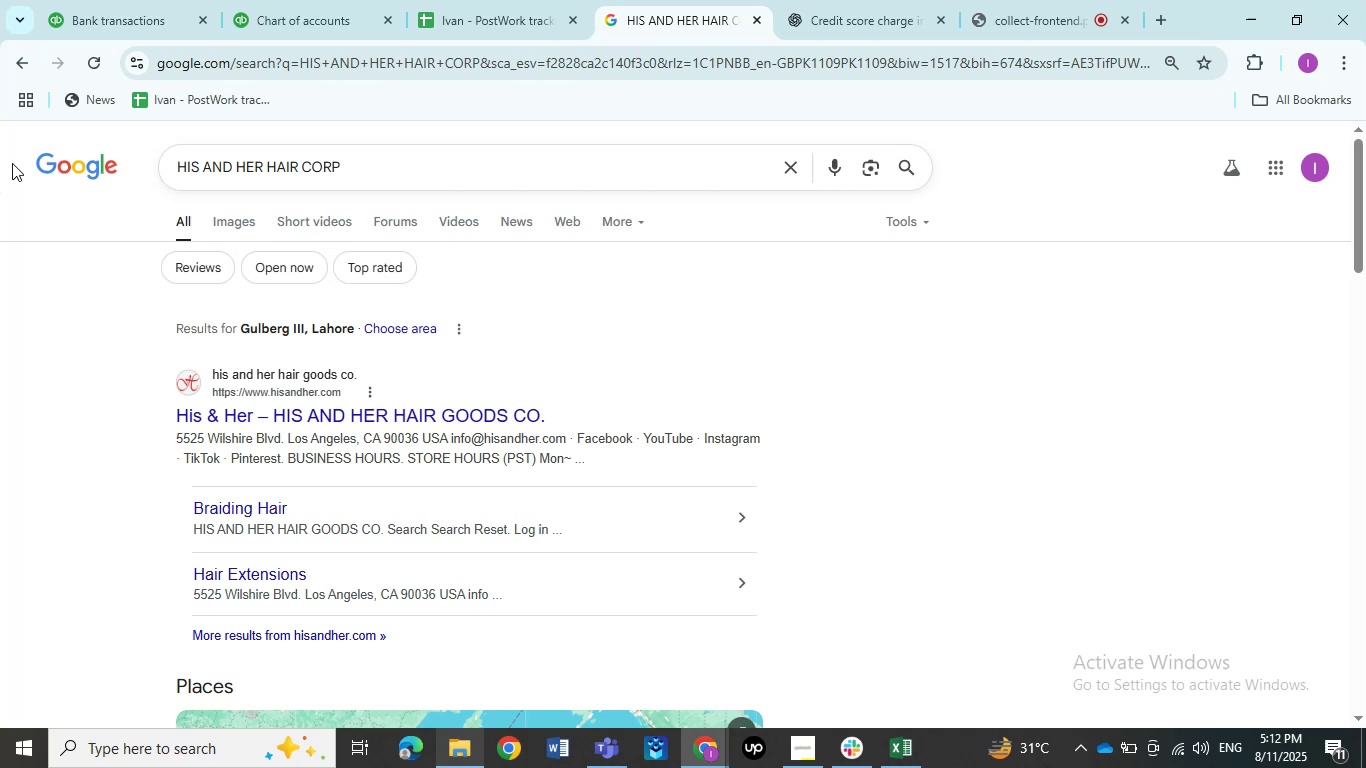 
wait(18.17)
 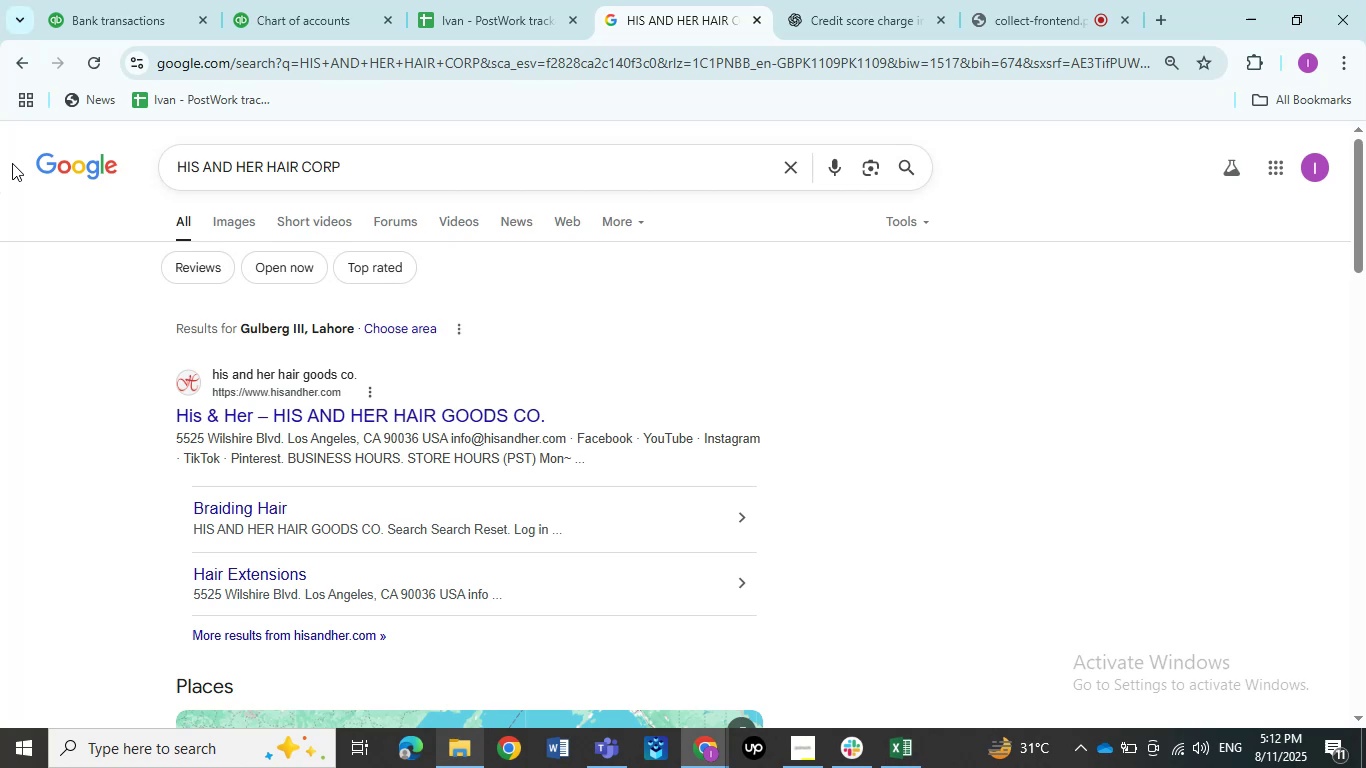 
left_click([401, 432])
 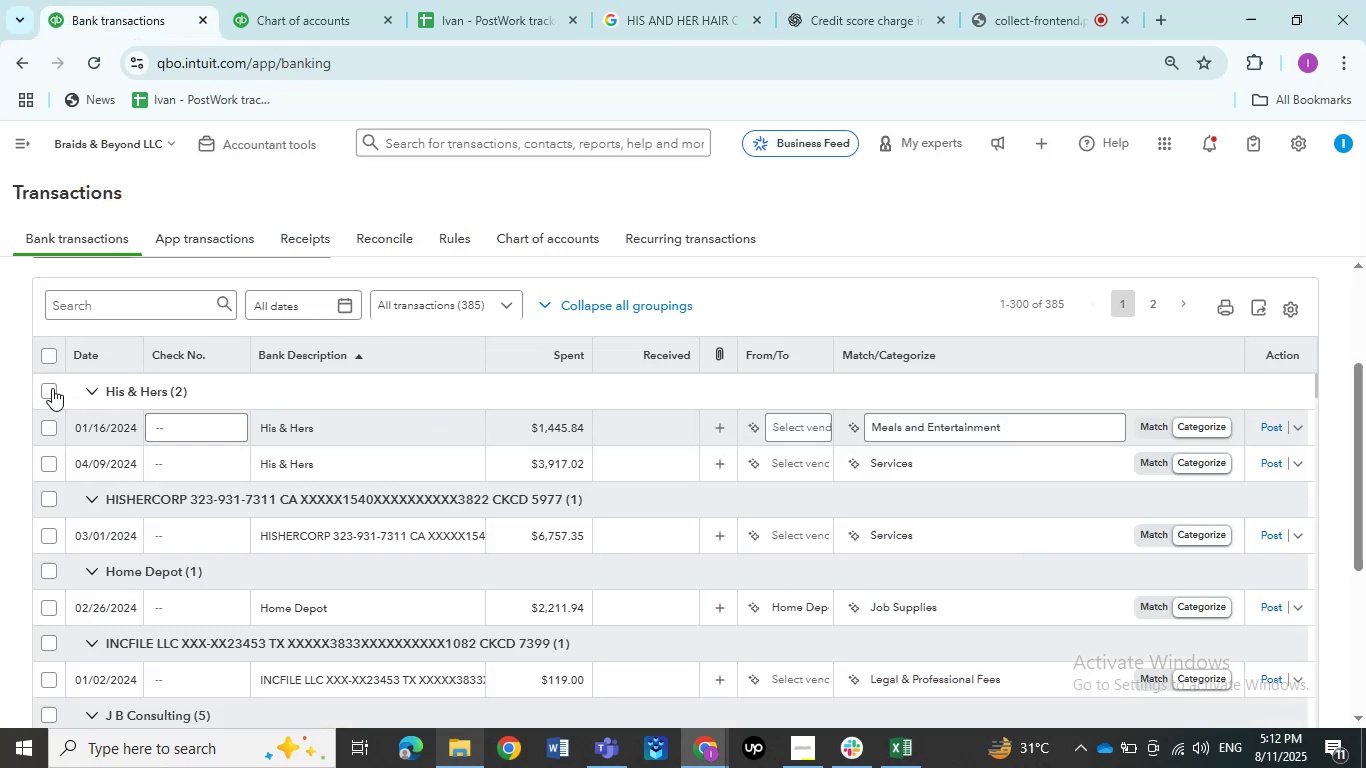 
left_click([52, 388])
 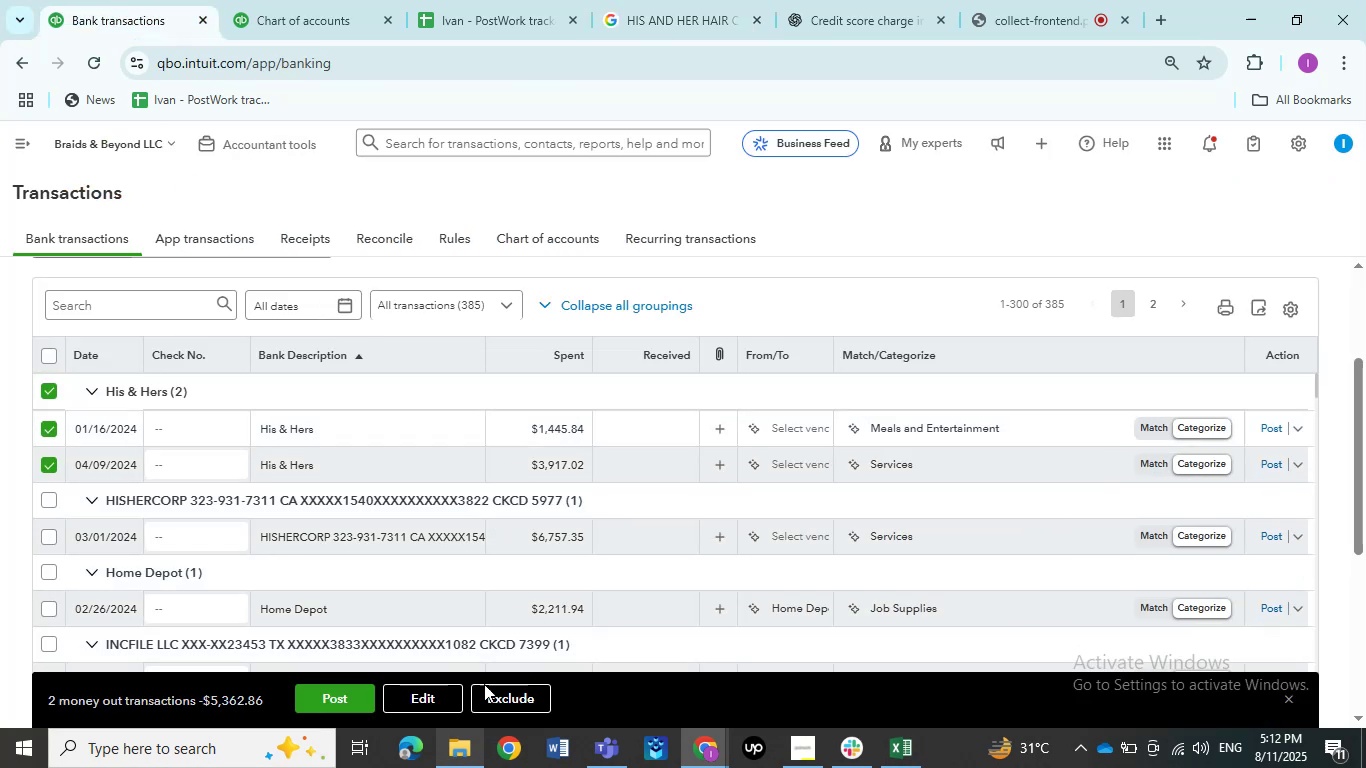 
left_click([436, 692])
 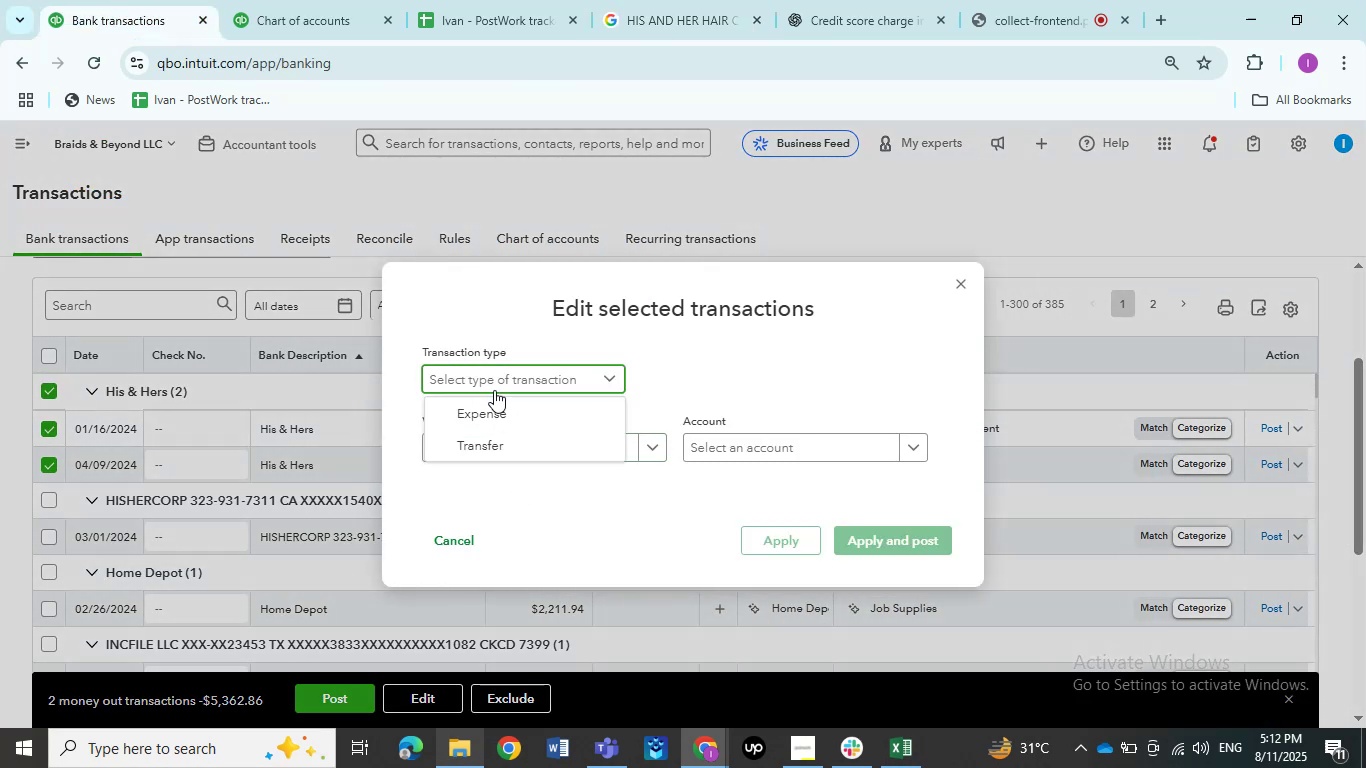 
double_click([496, 409])
 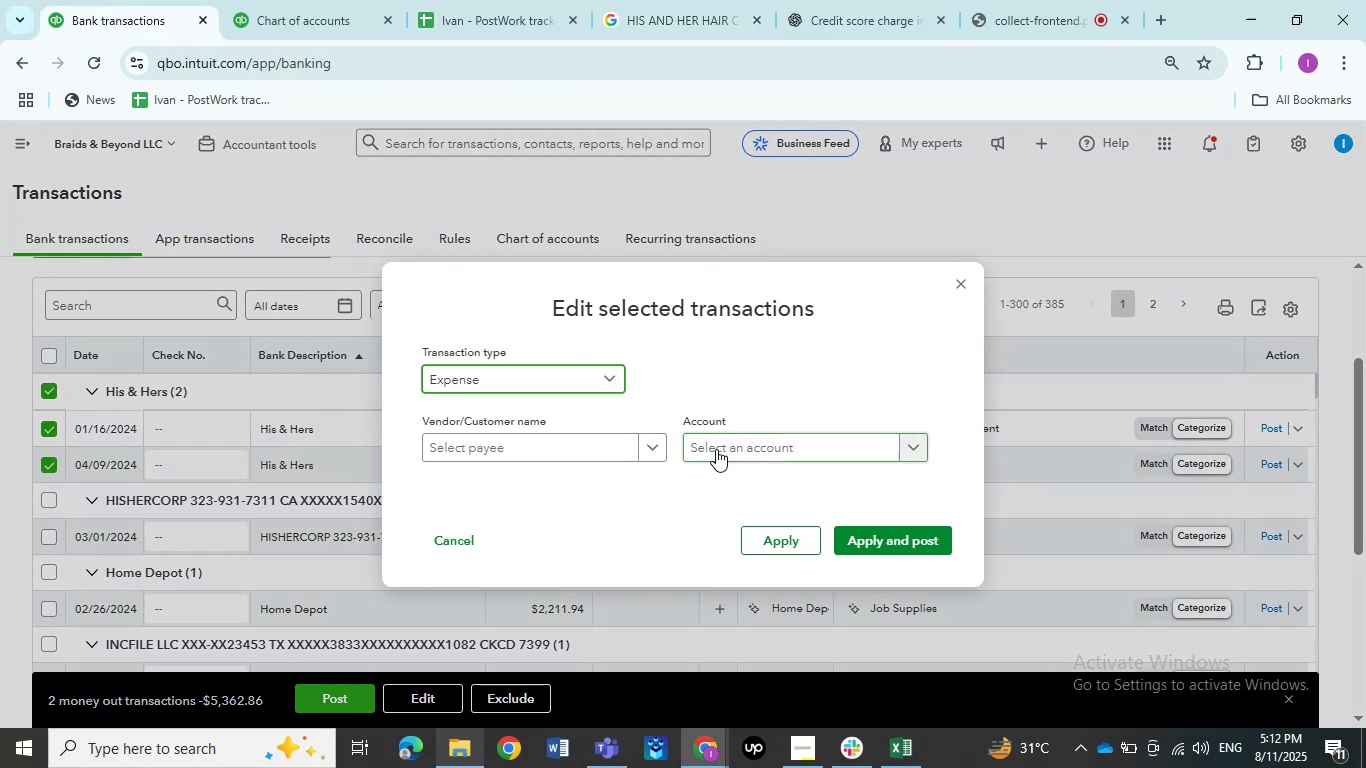 
left_click([716, 449])
 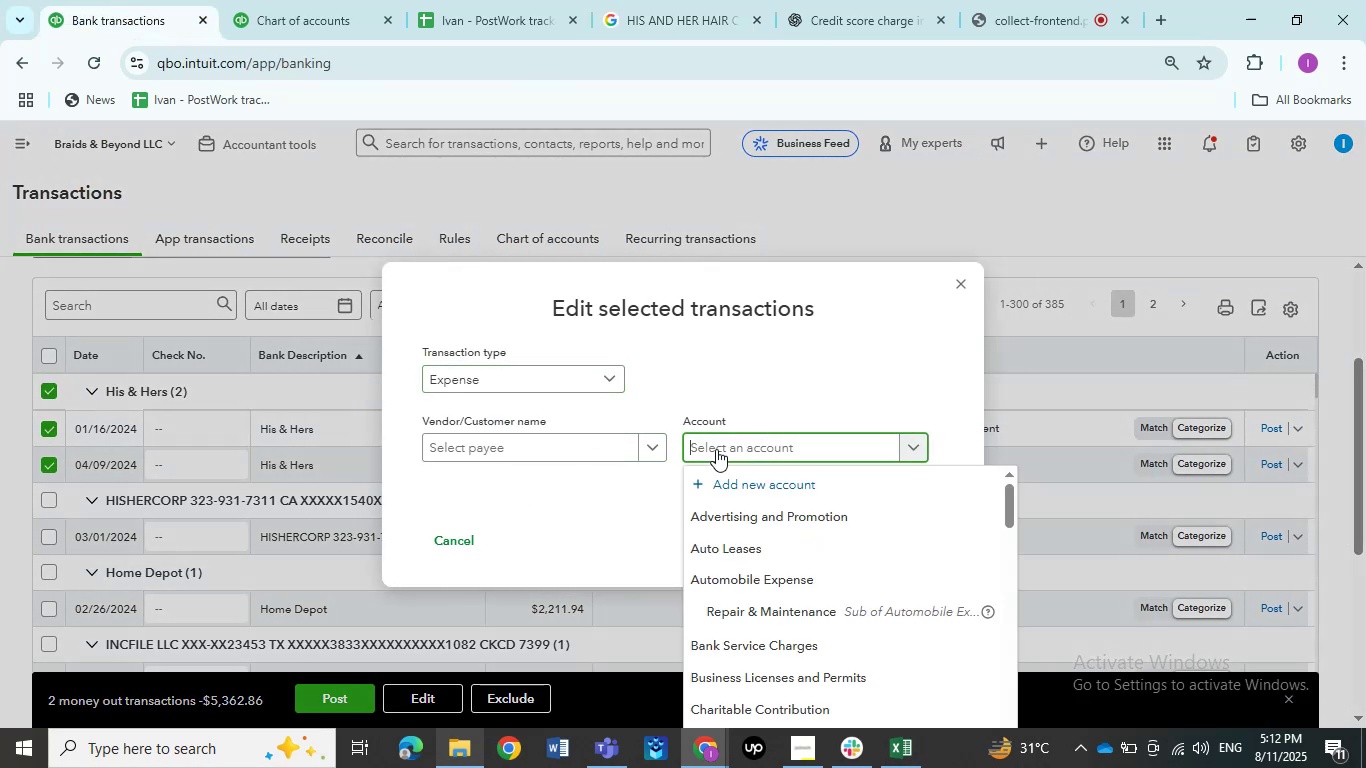 
type(supplies)
 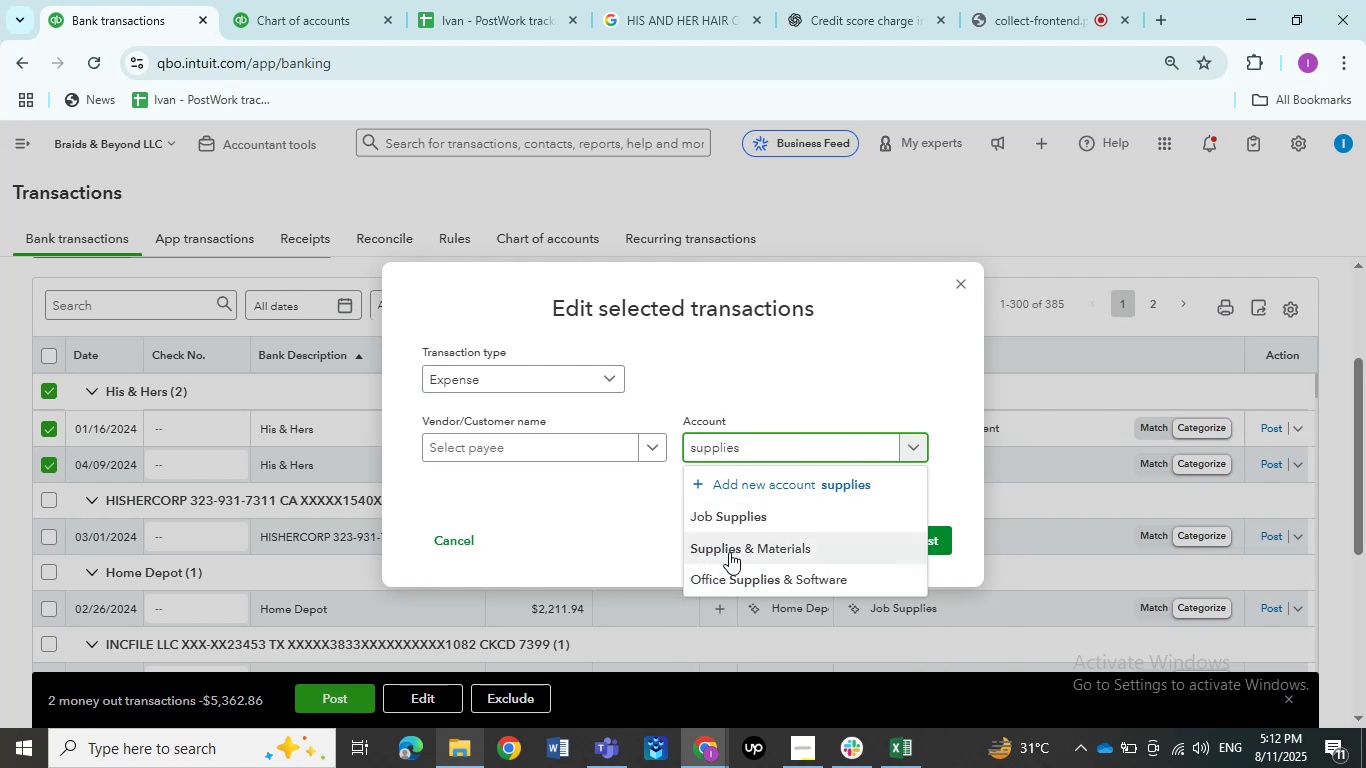 
left_click([729, 552])
 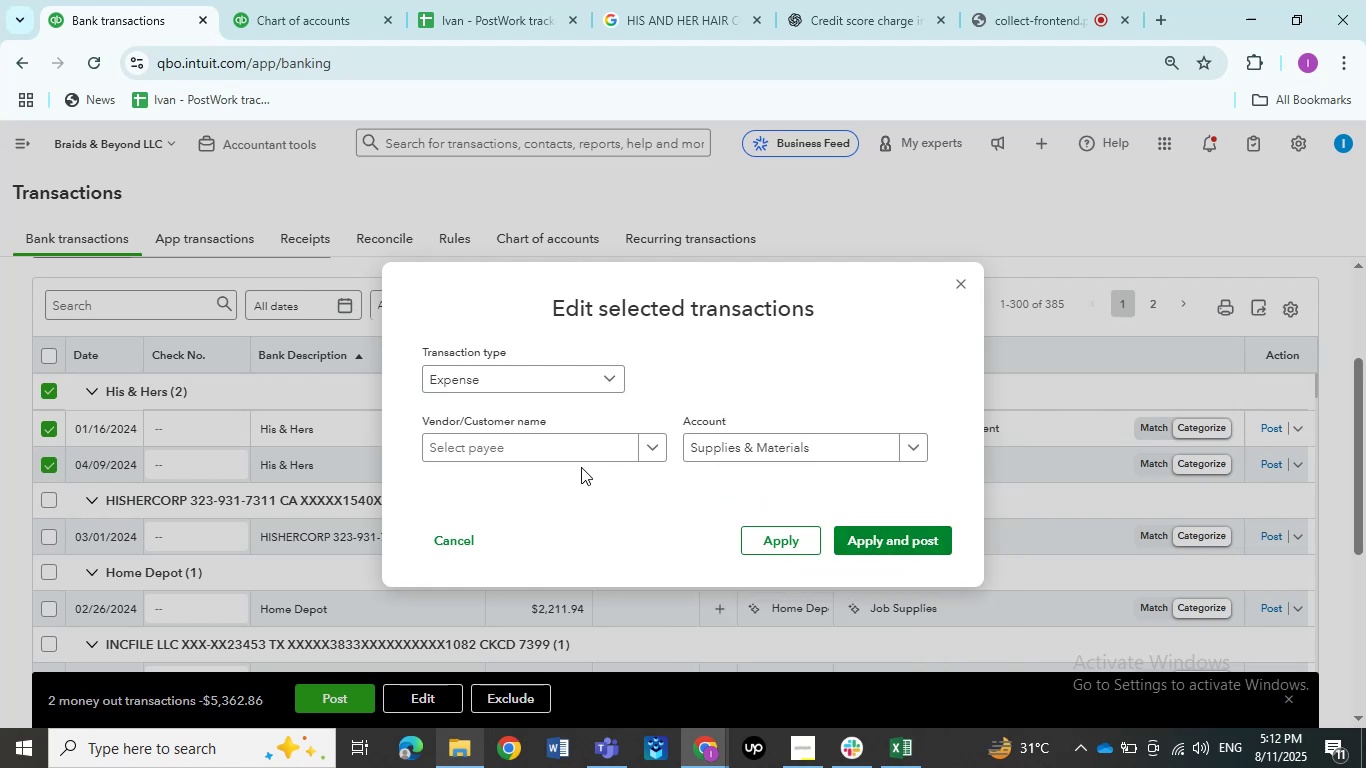 
left_click([574, 460])
 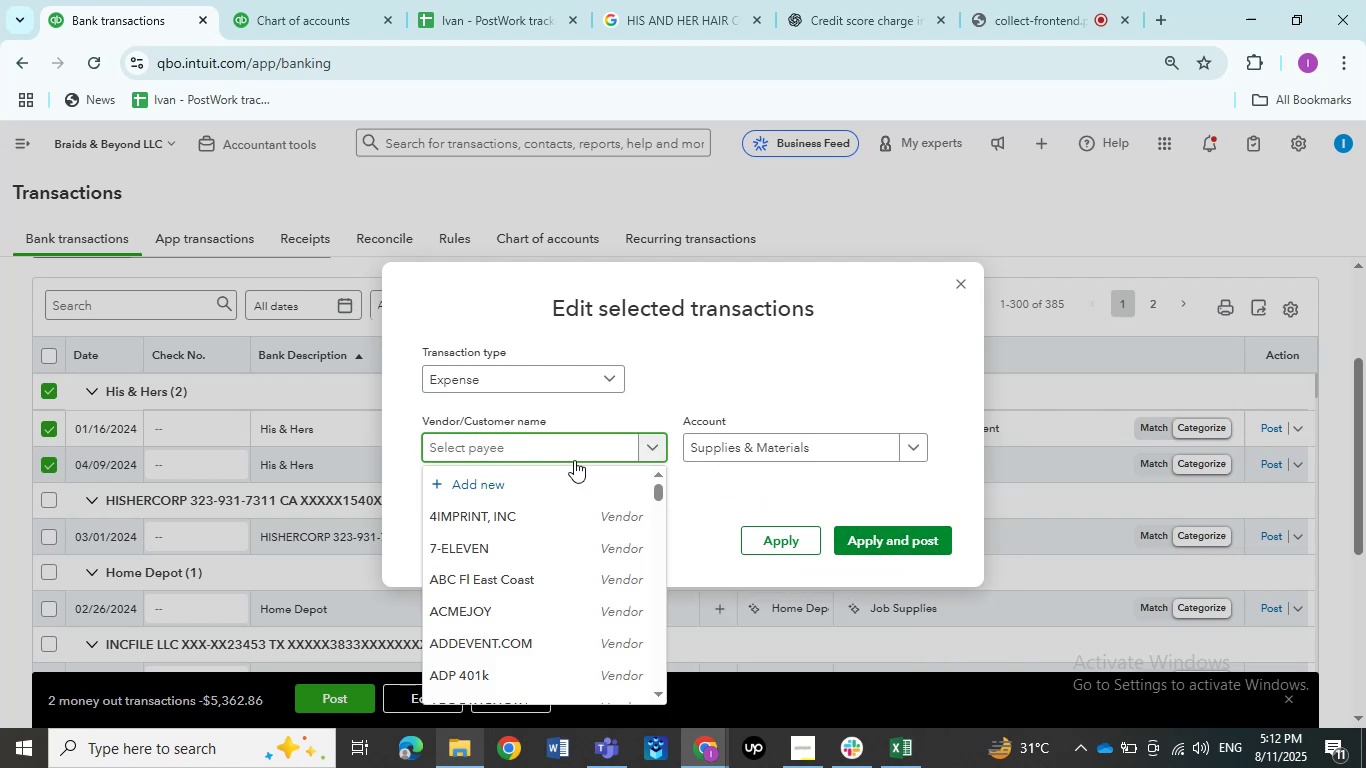 
key(Control+V)
 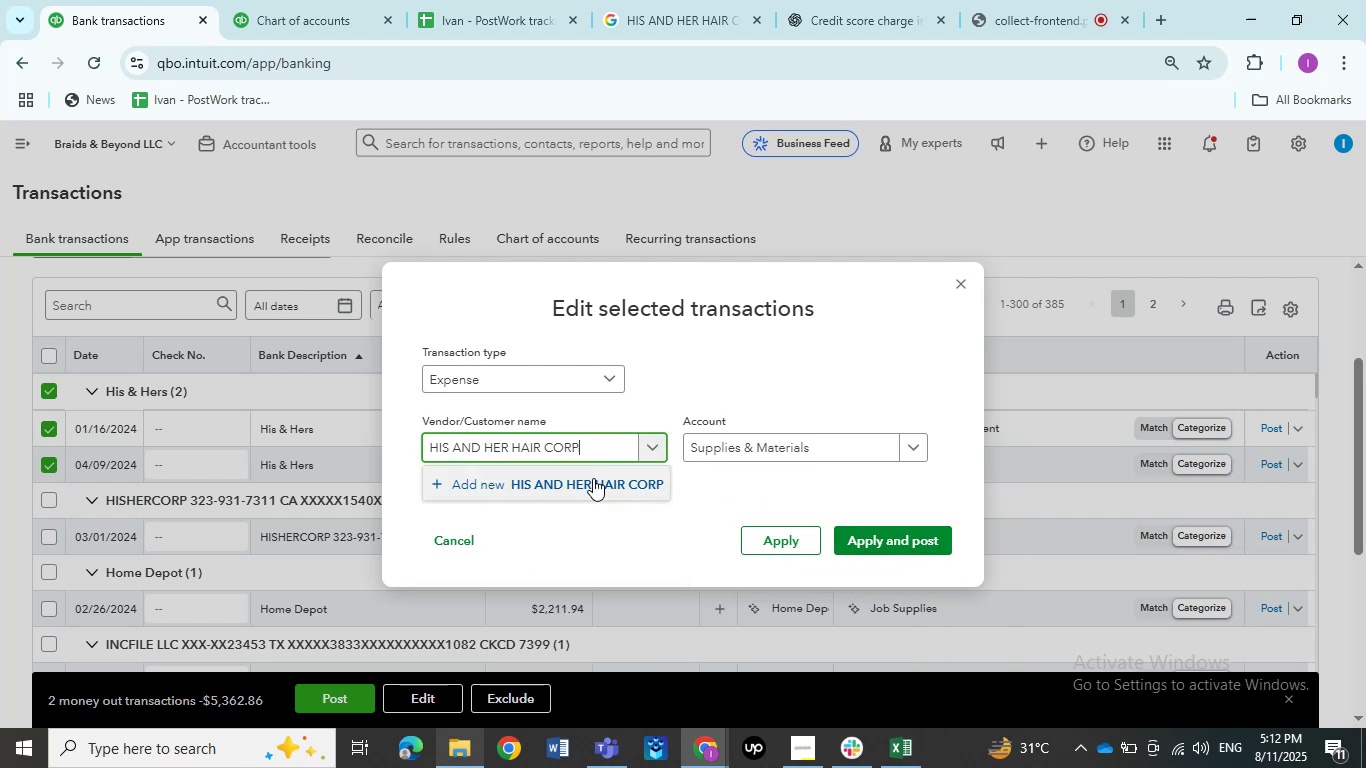 
left_click([593, 478])
 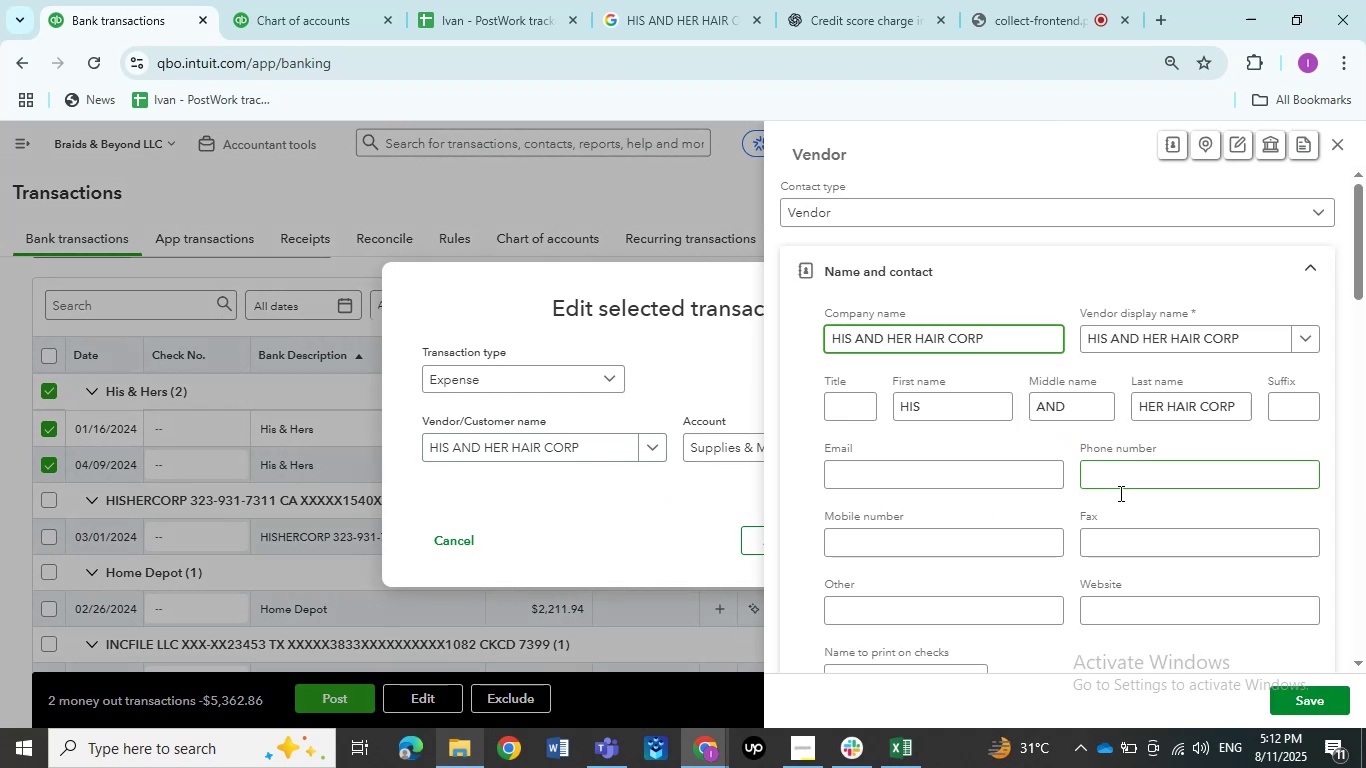 
left_click([1316, 698])
 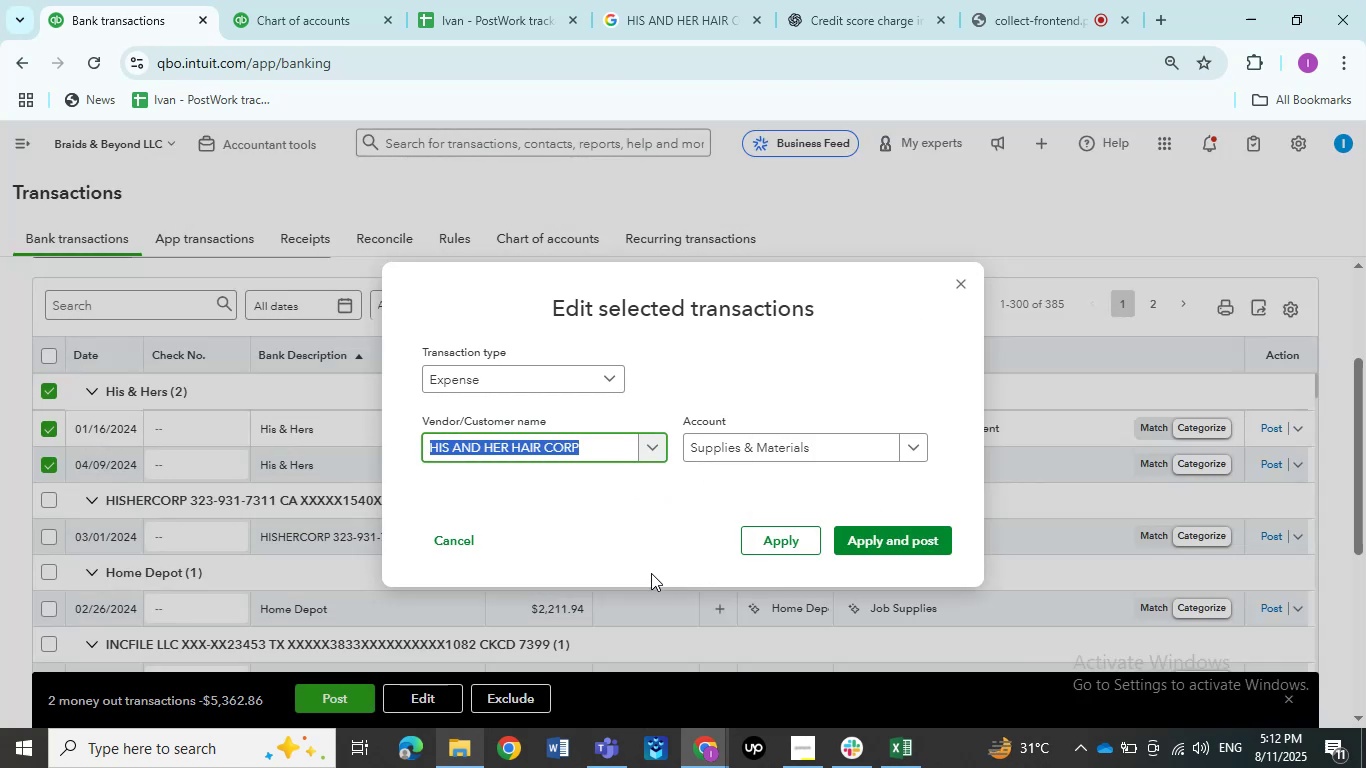 
left_click([848, 553])
 